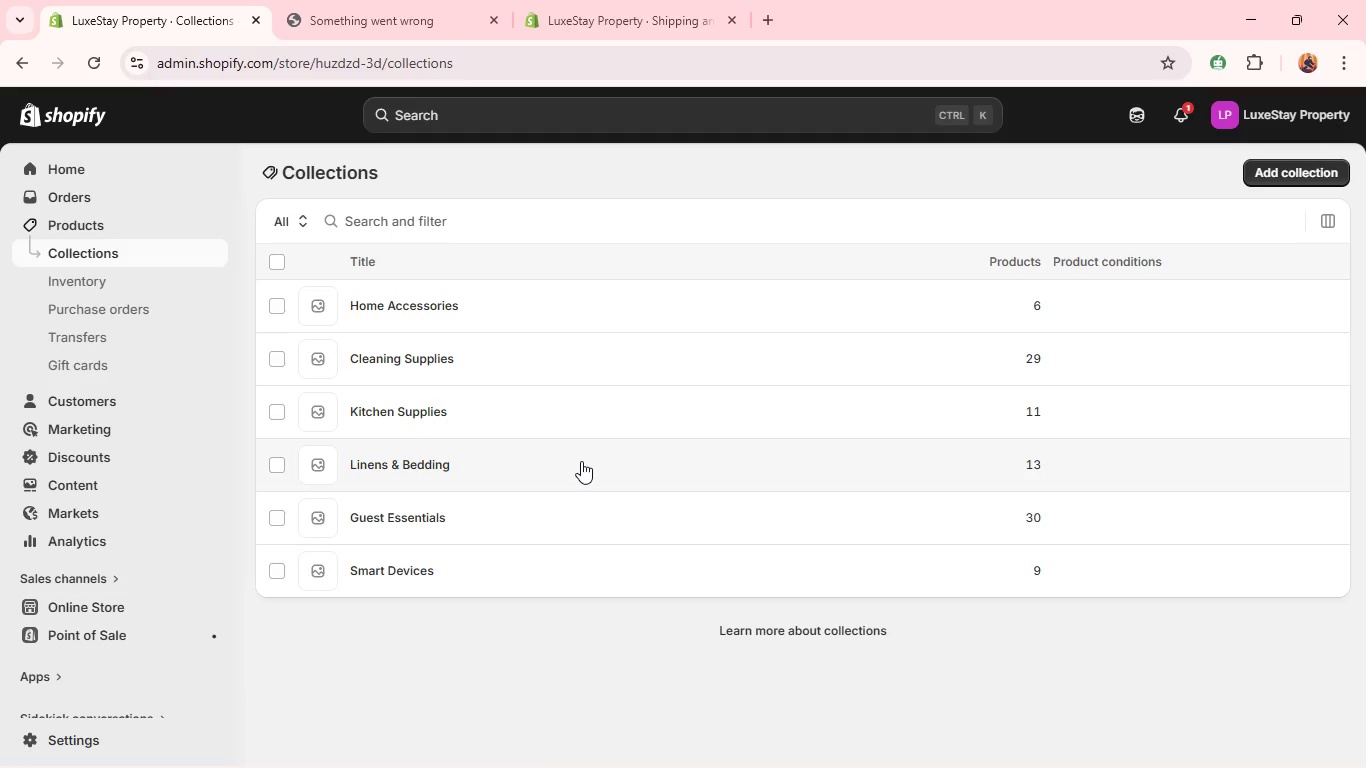 
wait(69.2)
 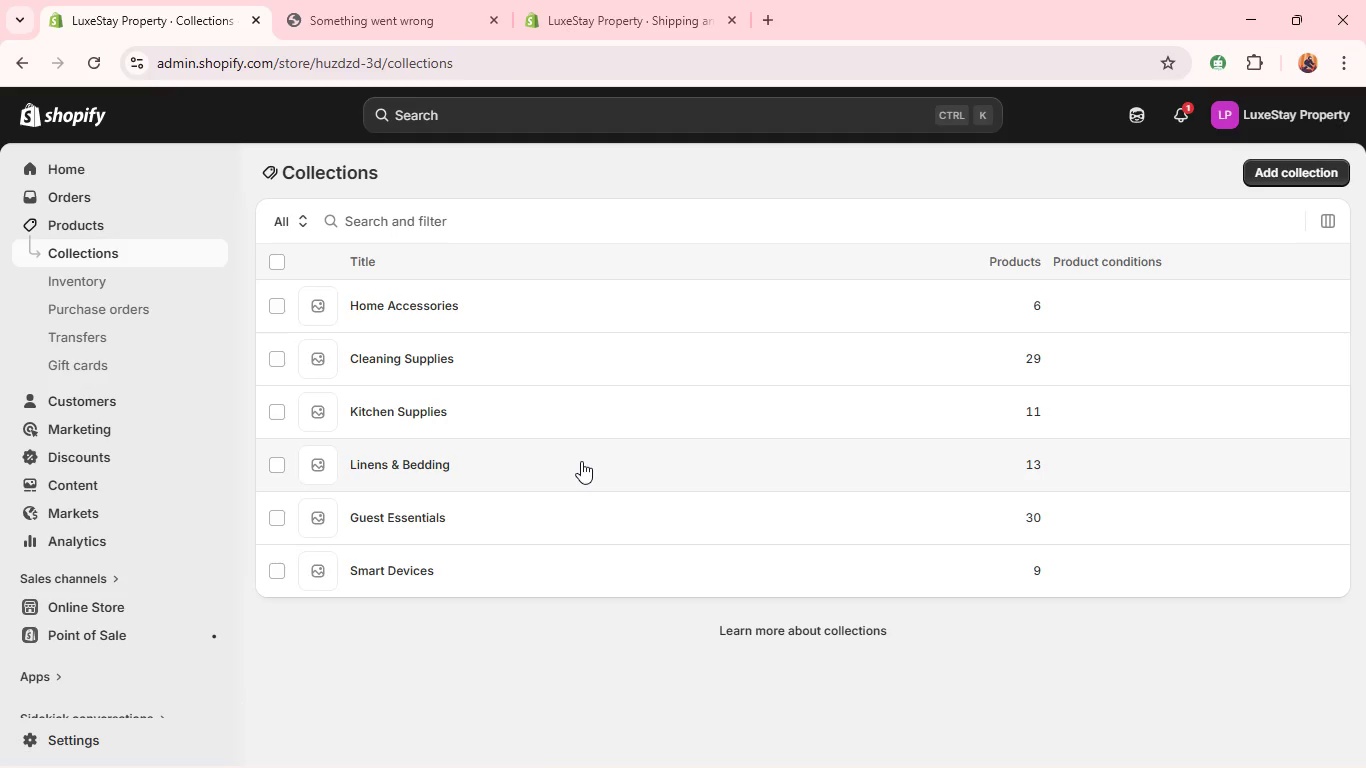 
left_click([96, 482])
 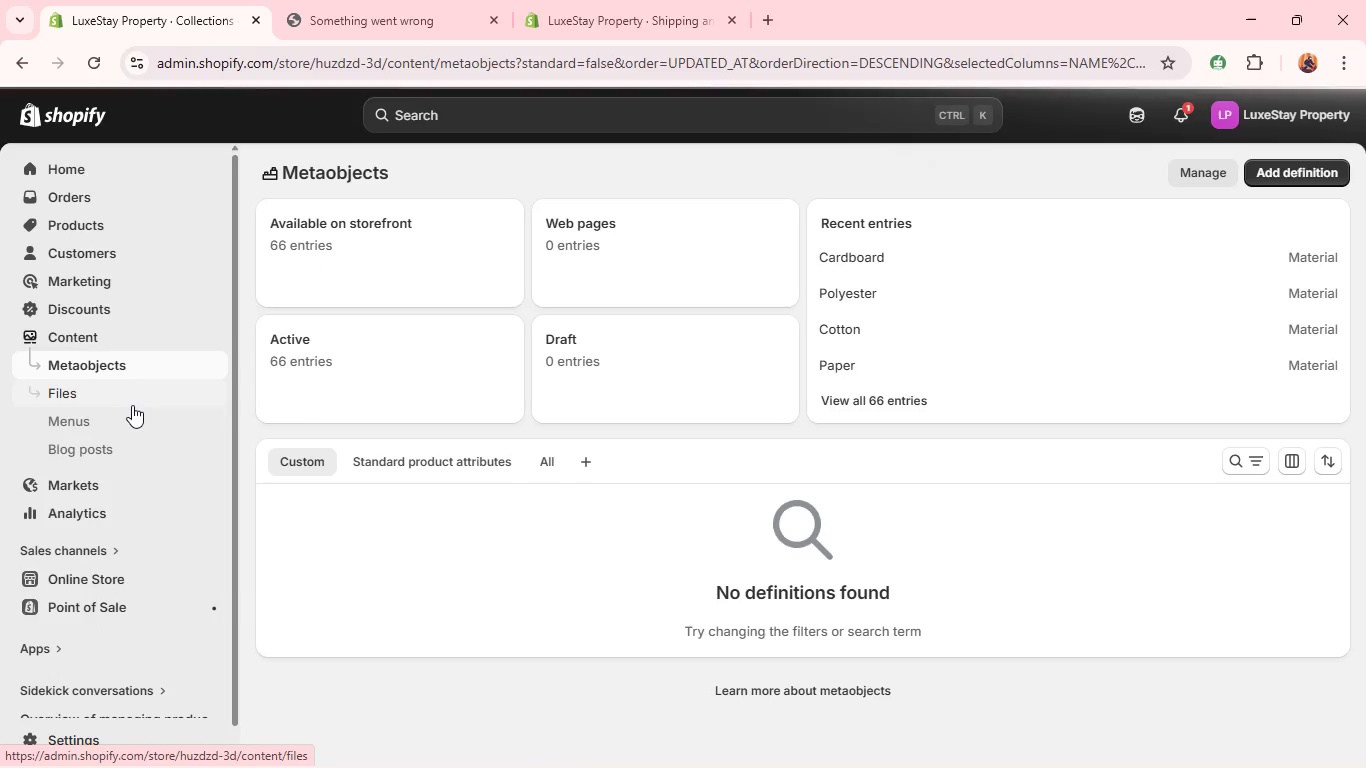 
left_click([132, 407])
 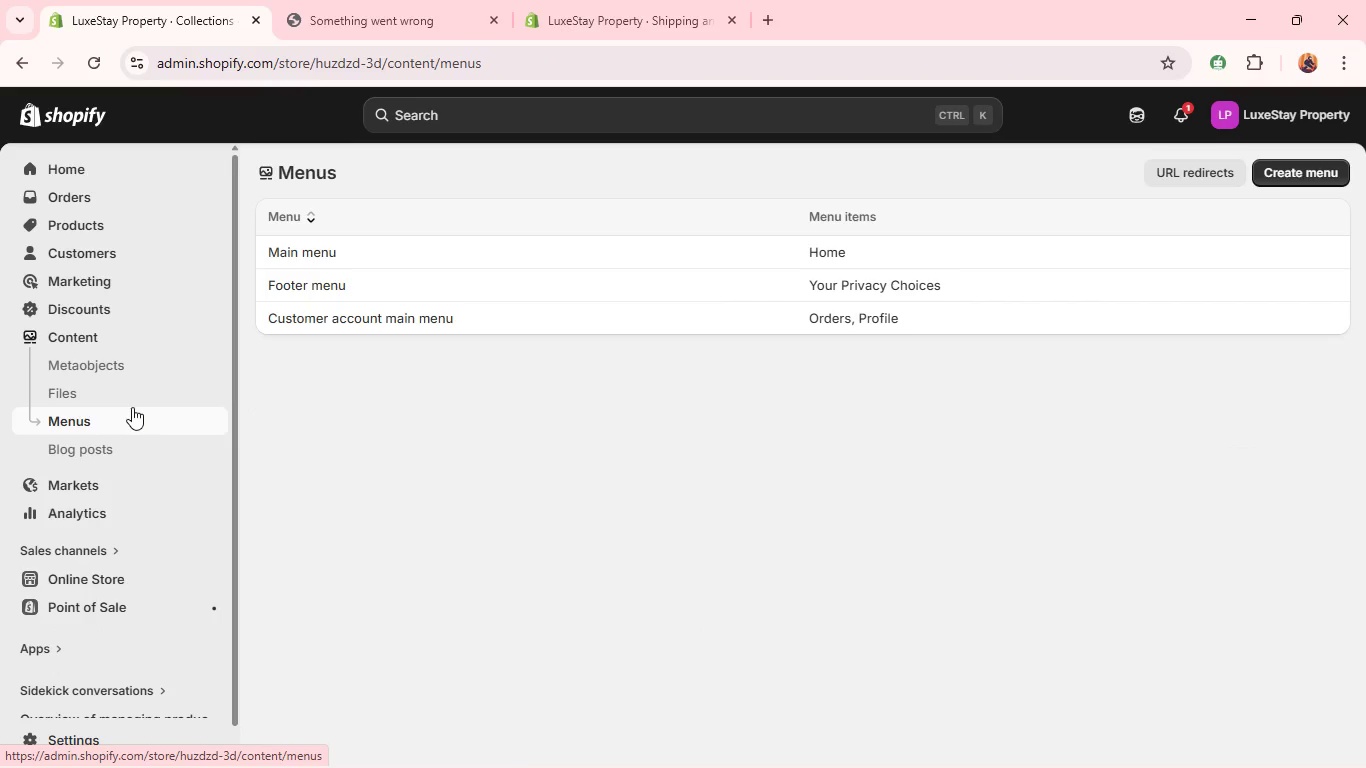 
wait(13.19)
 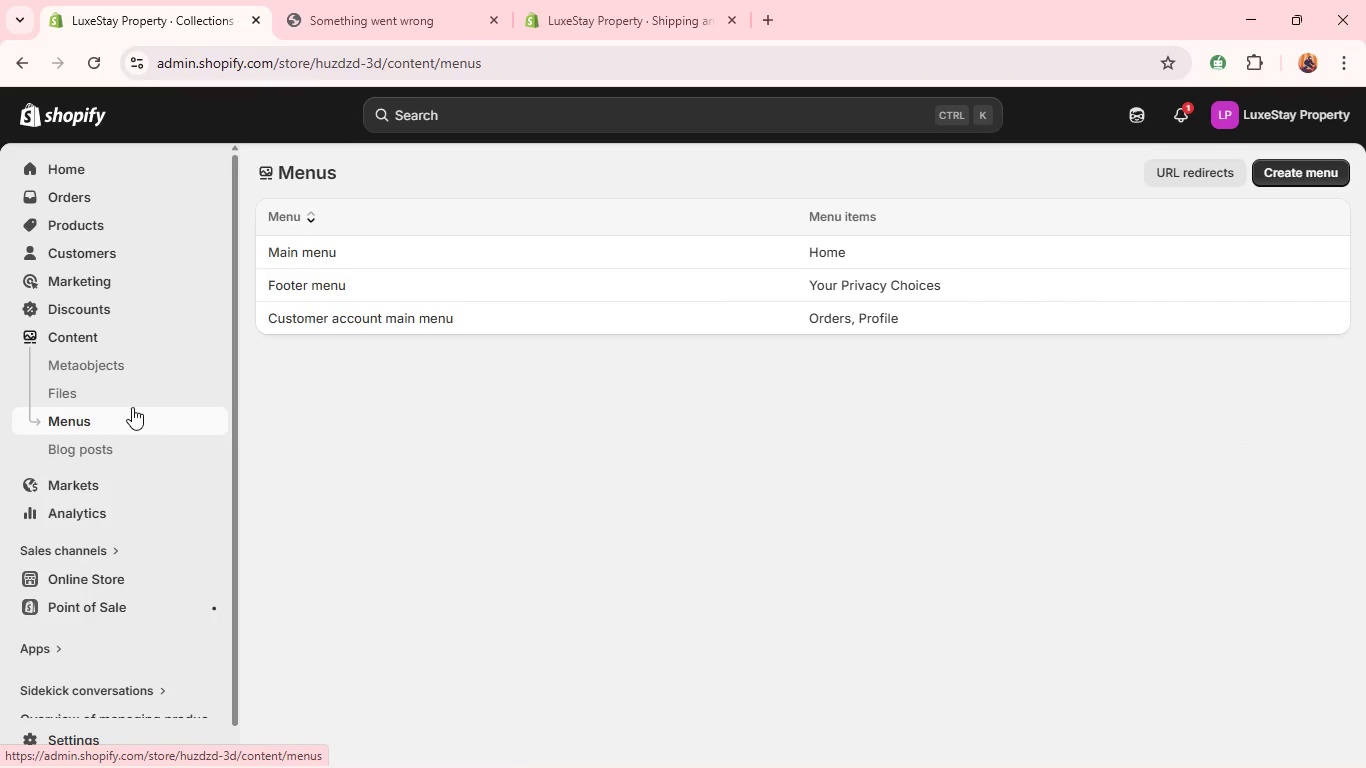 
left_click([438, 254])
 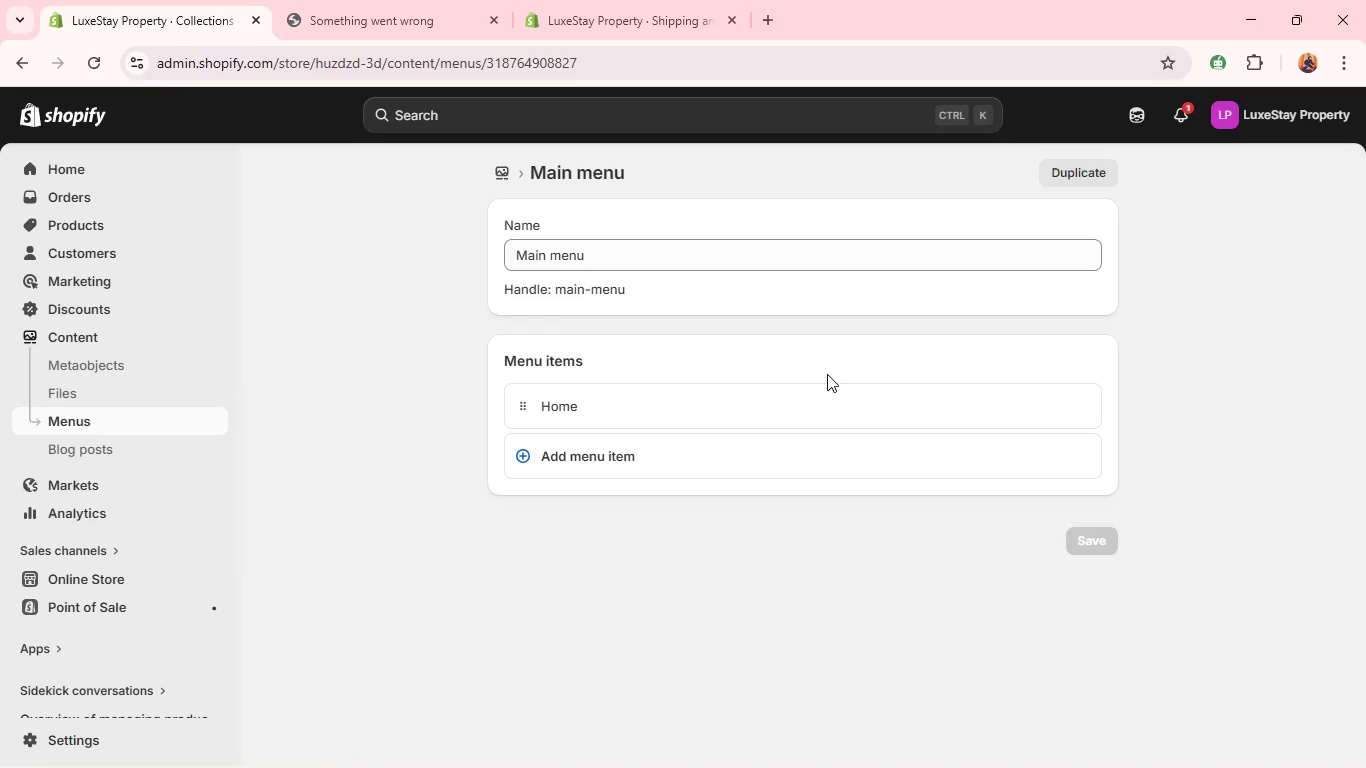 
left_click([844, 396])
 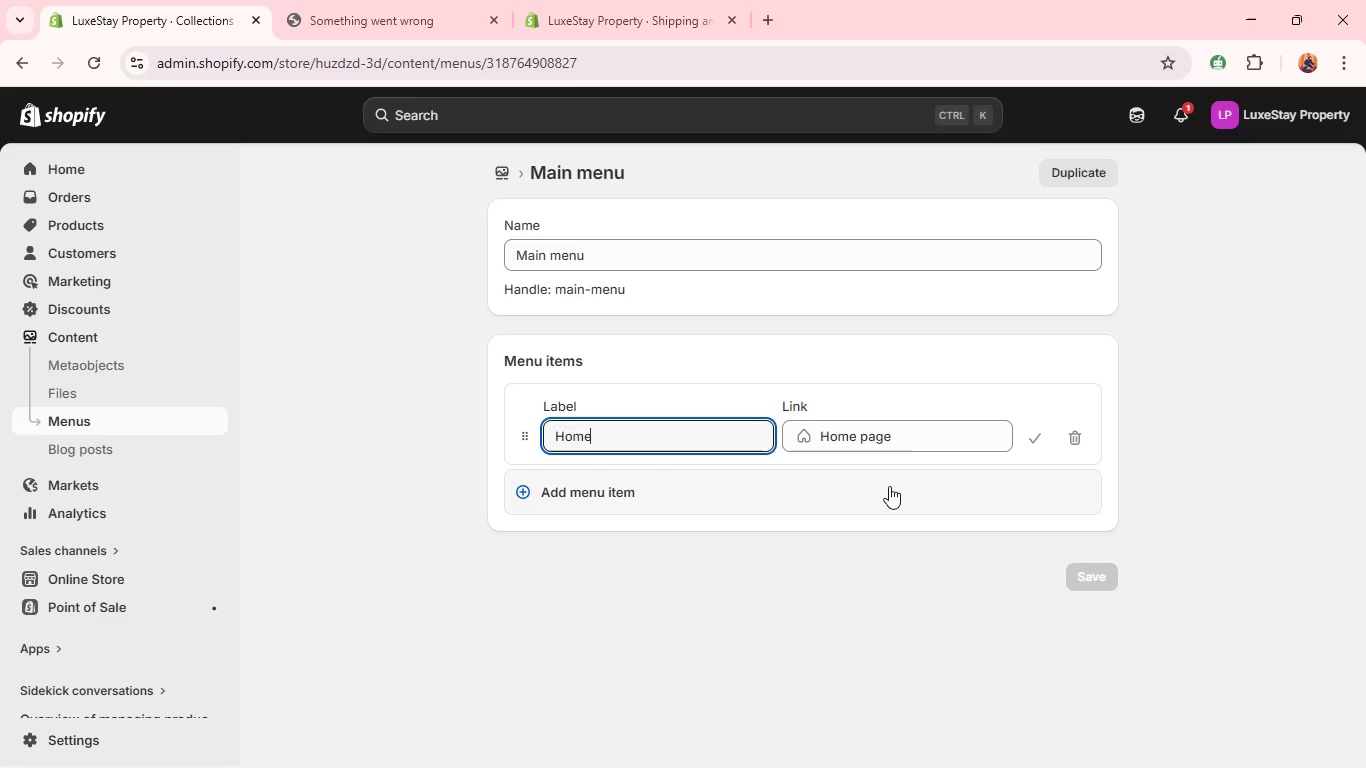 
left_click([885, 490])
 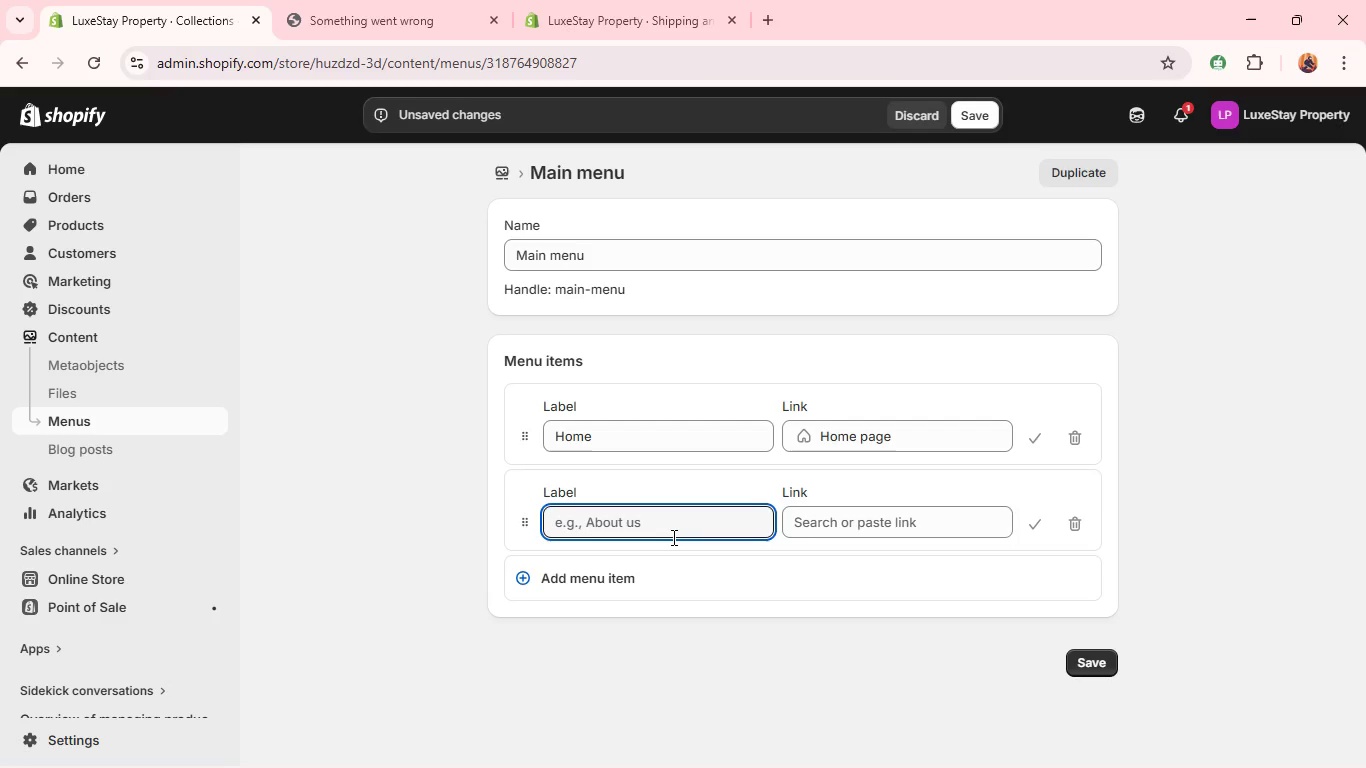 
type(Shop)
 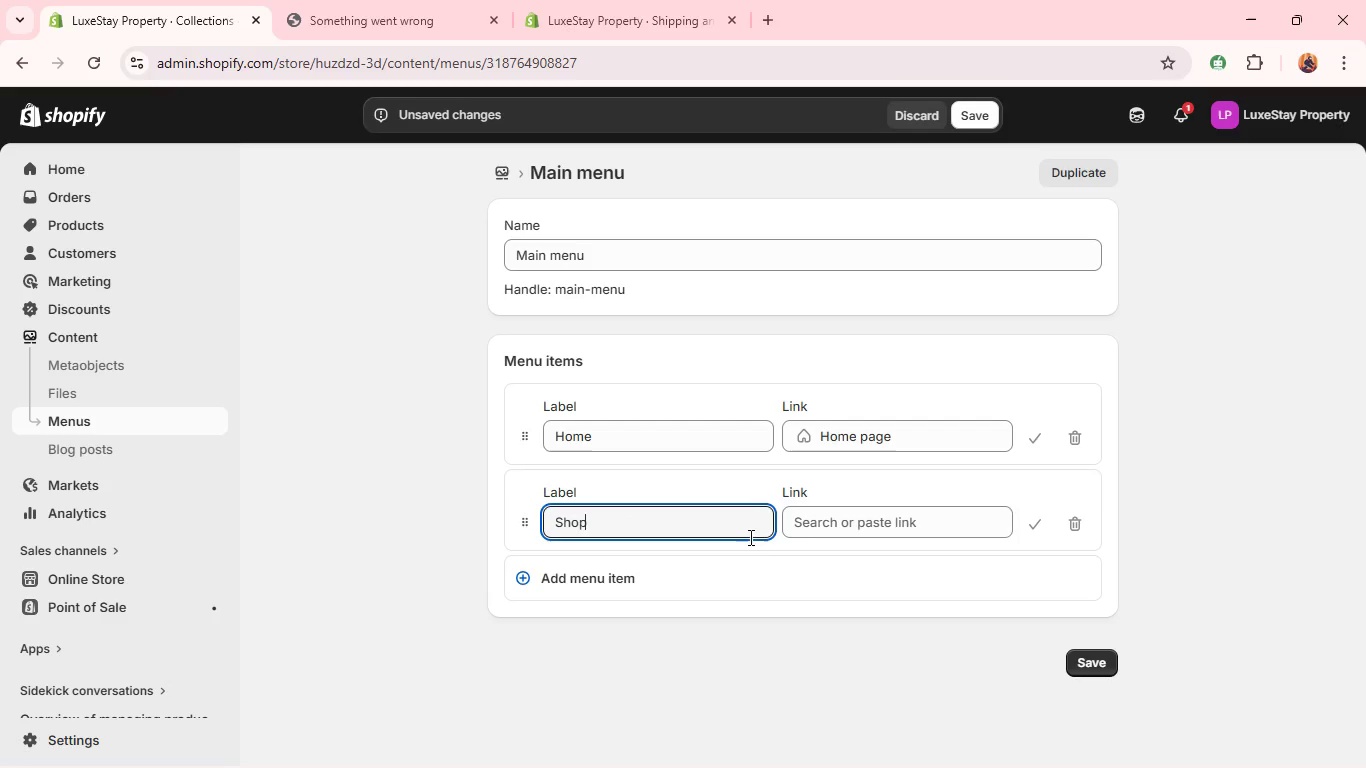 
left_click([844, 531])
 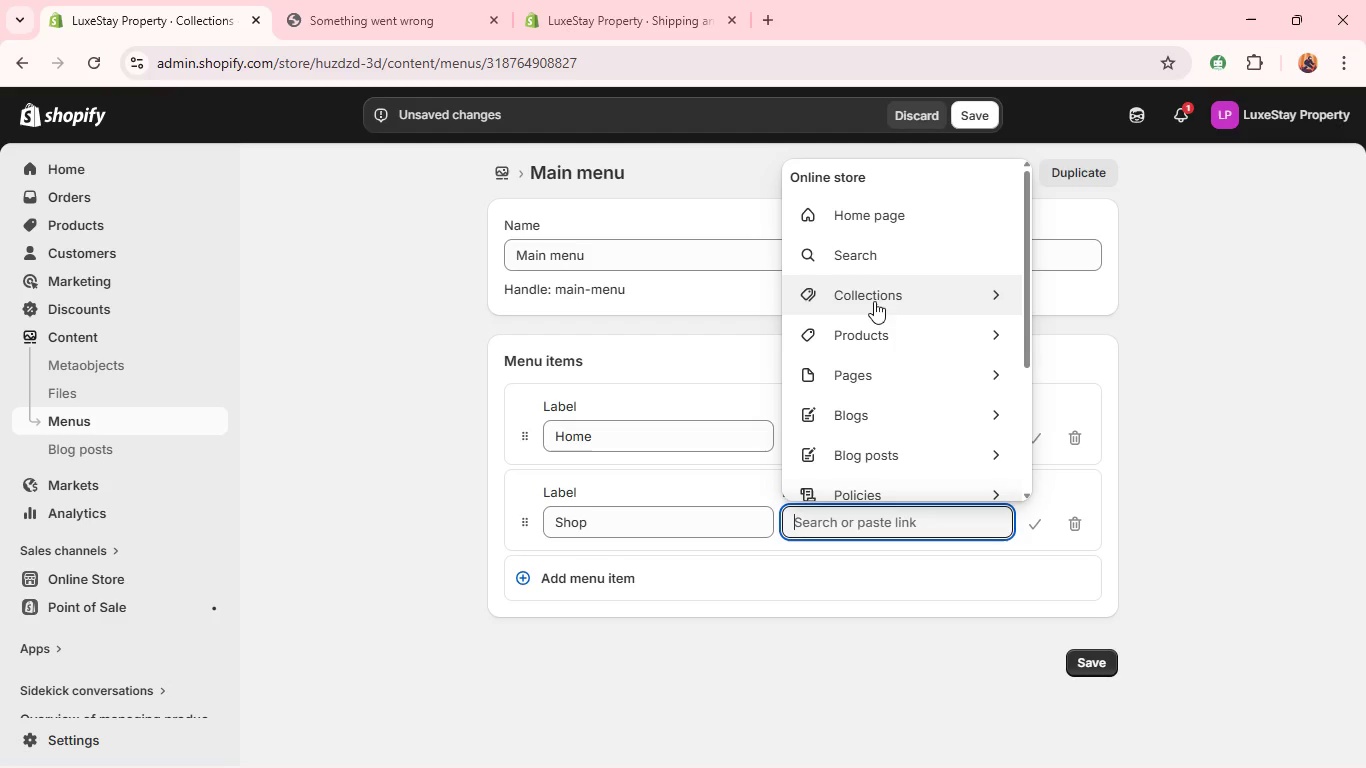 
left_click([872, 299])
 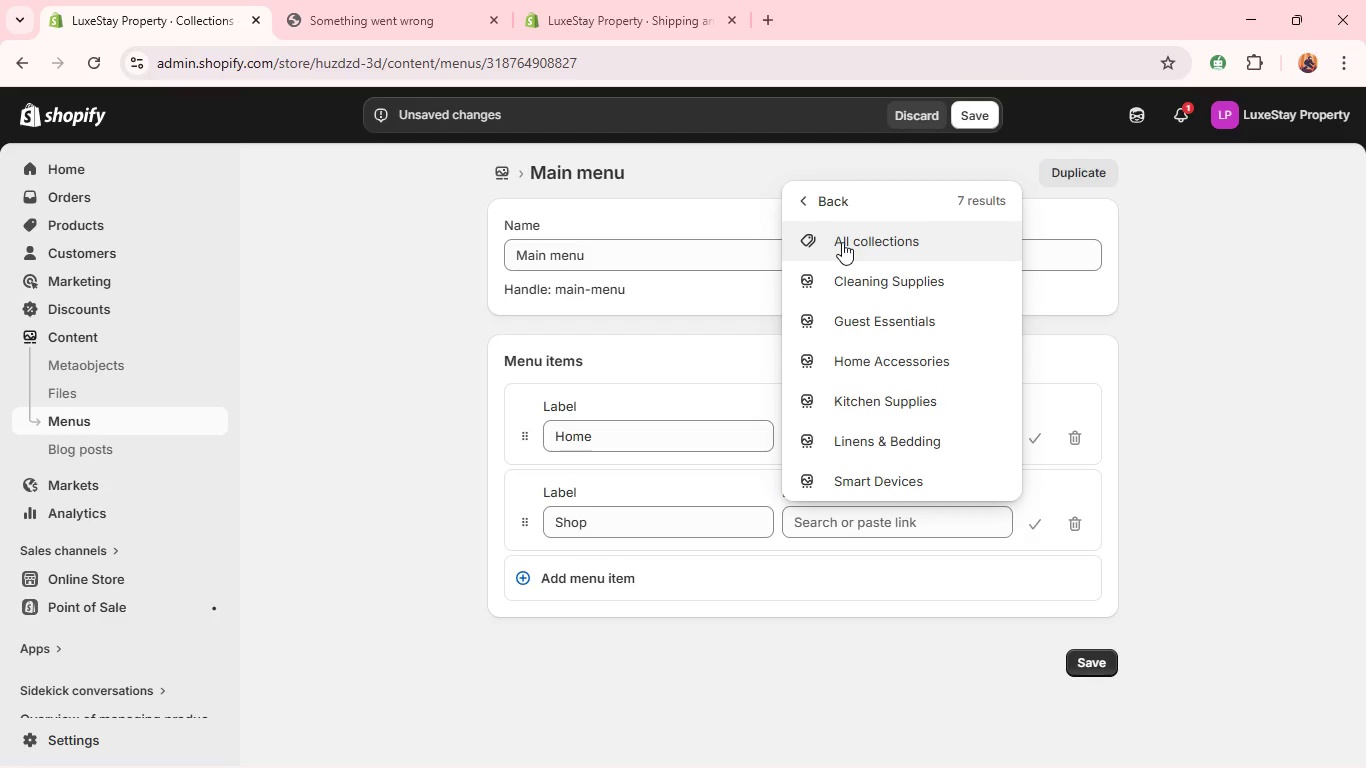 
left_click([842, 242])
 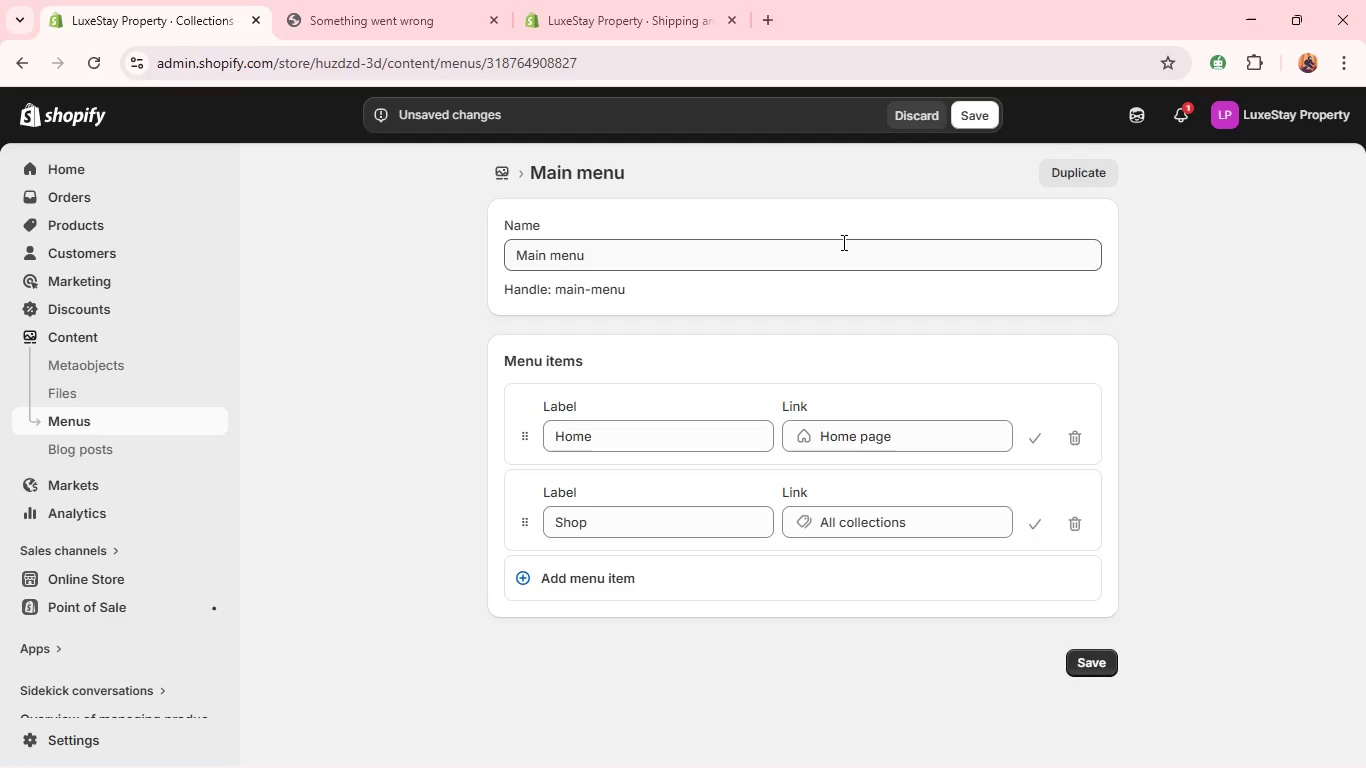 
wait(8.03)
 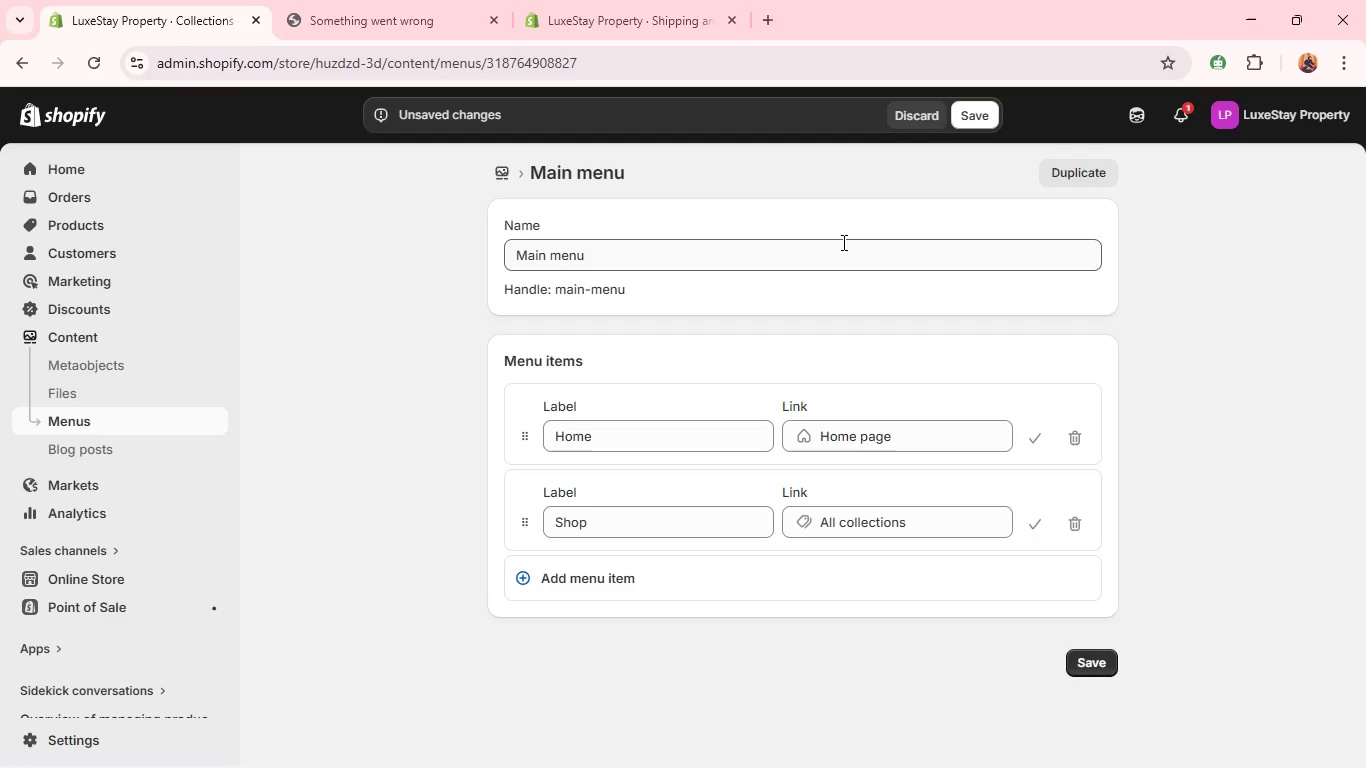 
left_click([966, 106])
 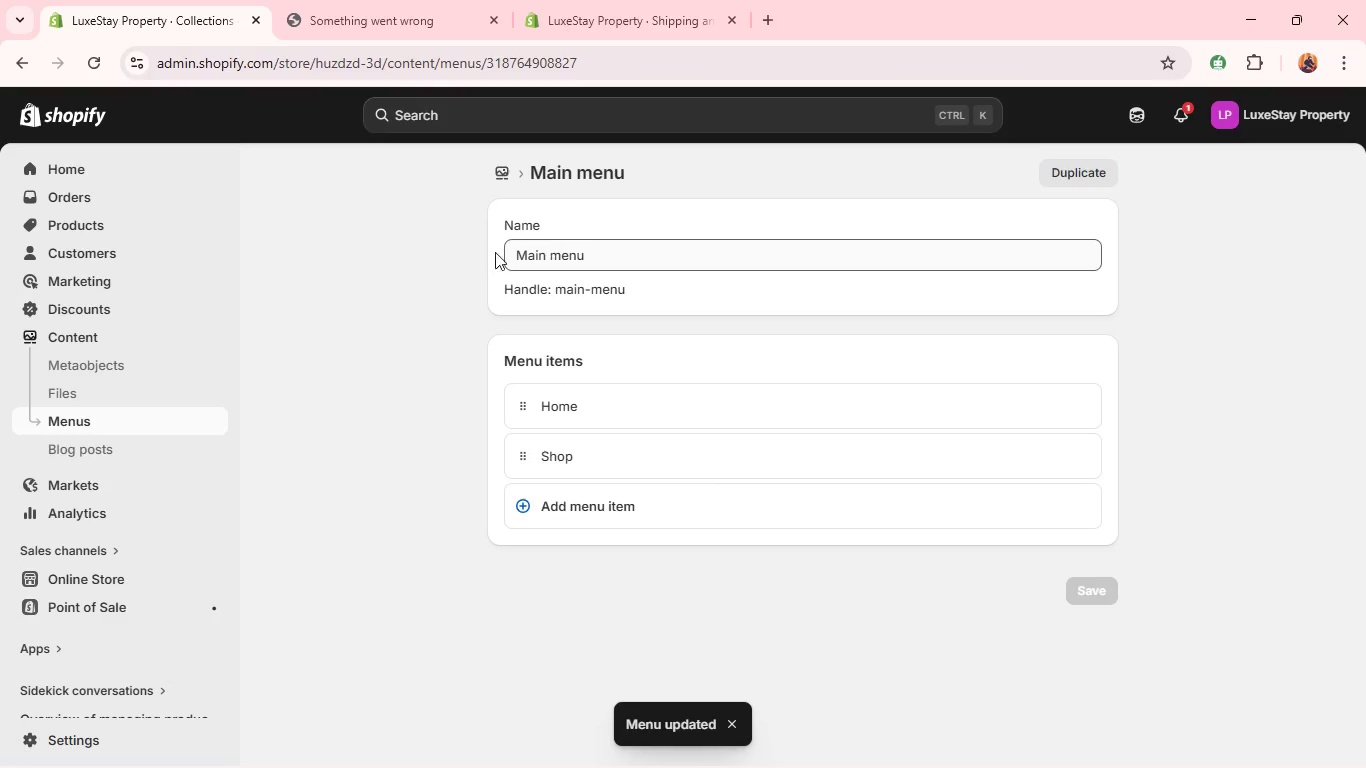 
left_click([505, 171])
 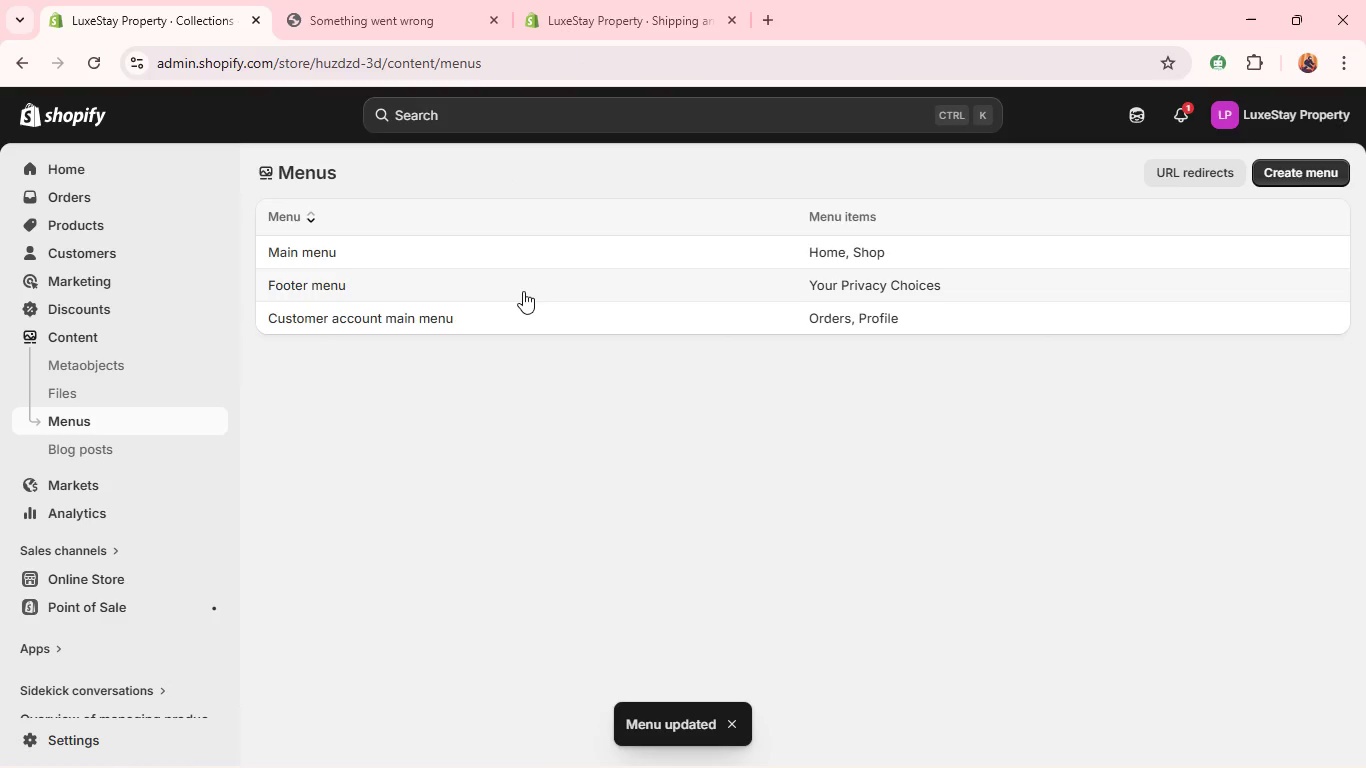 
left_click([522, 292])
 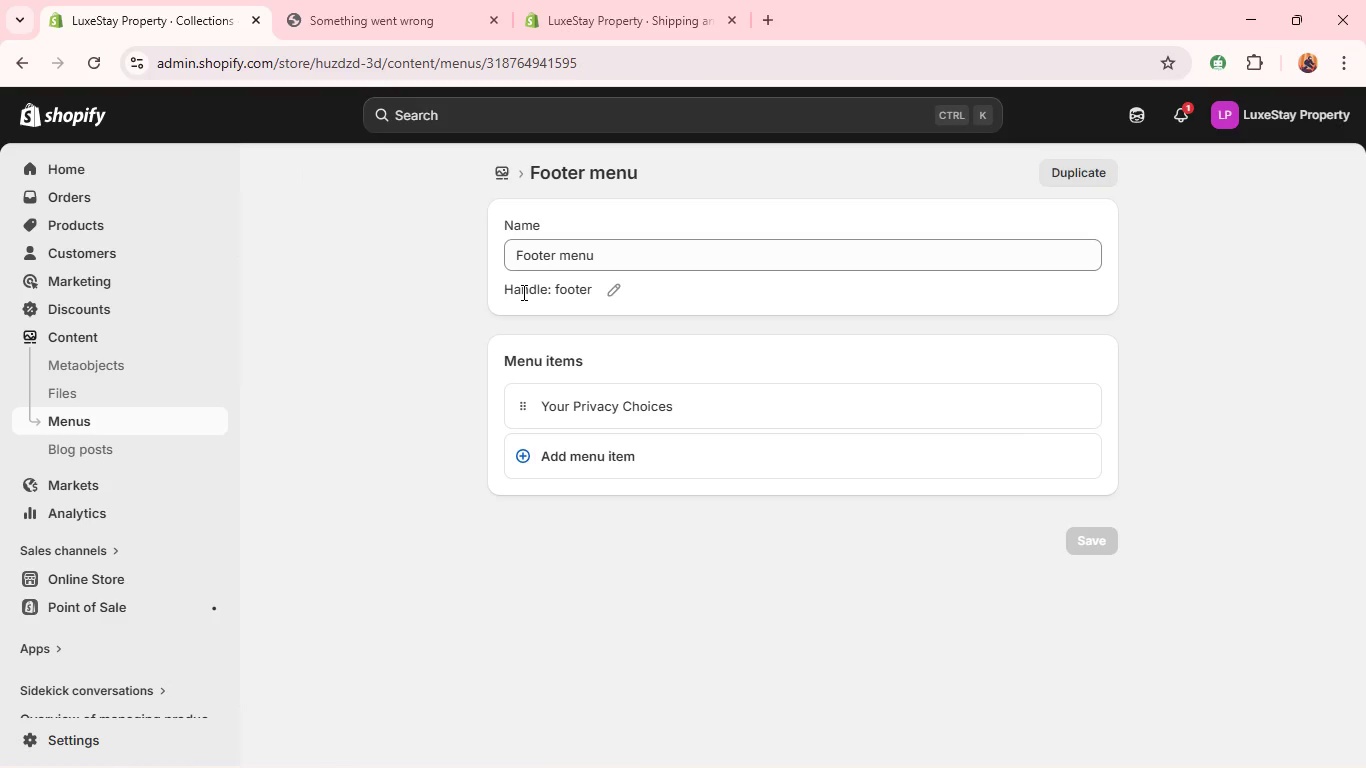 
wait(8.98)
 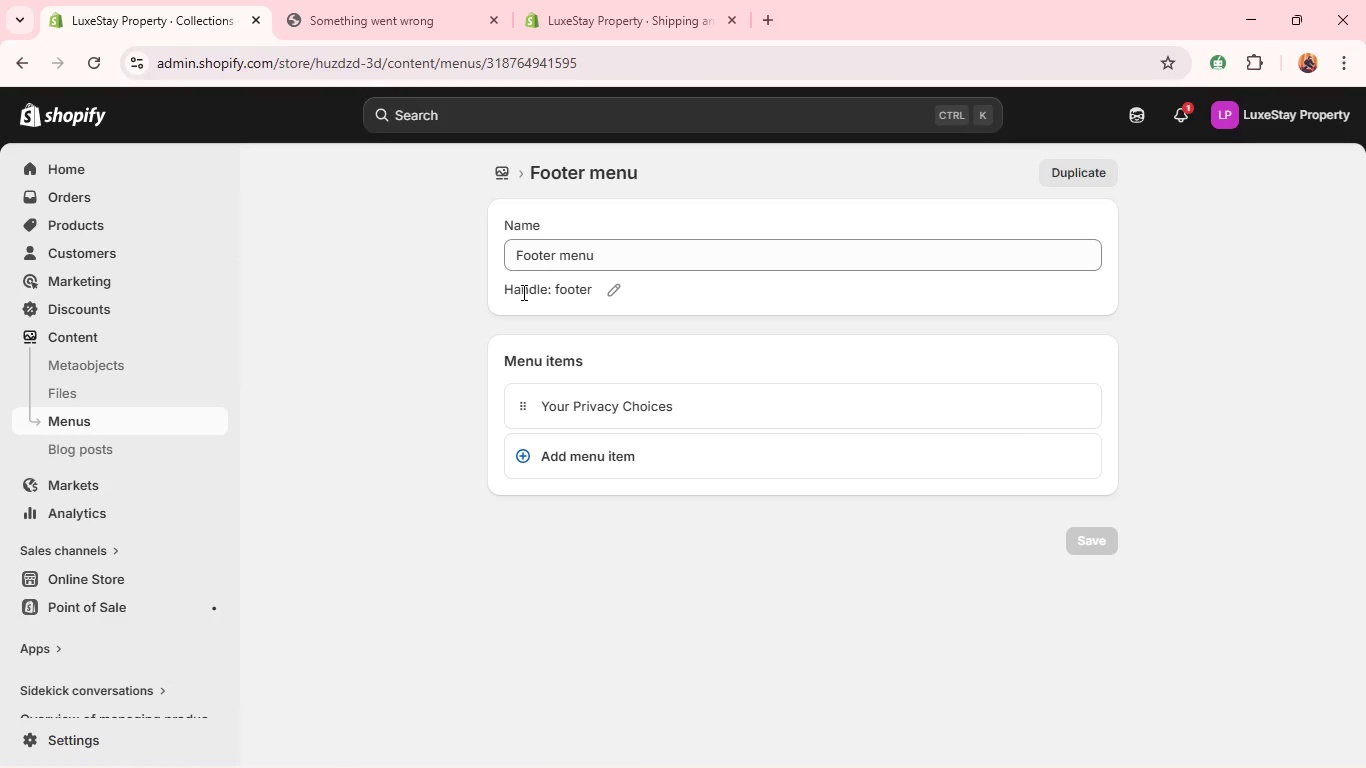 
left_click([621, 394])
 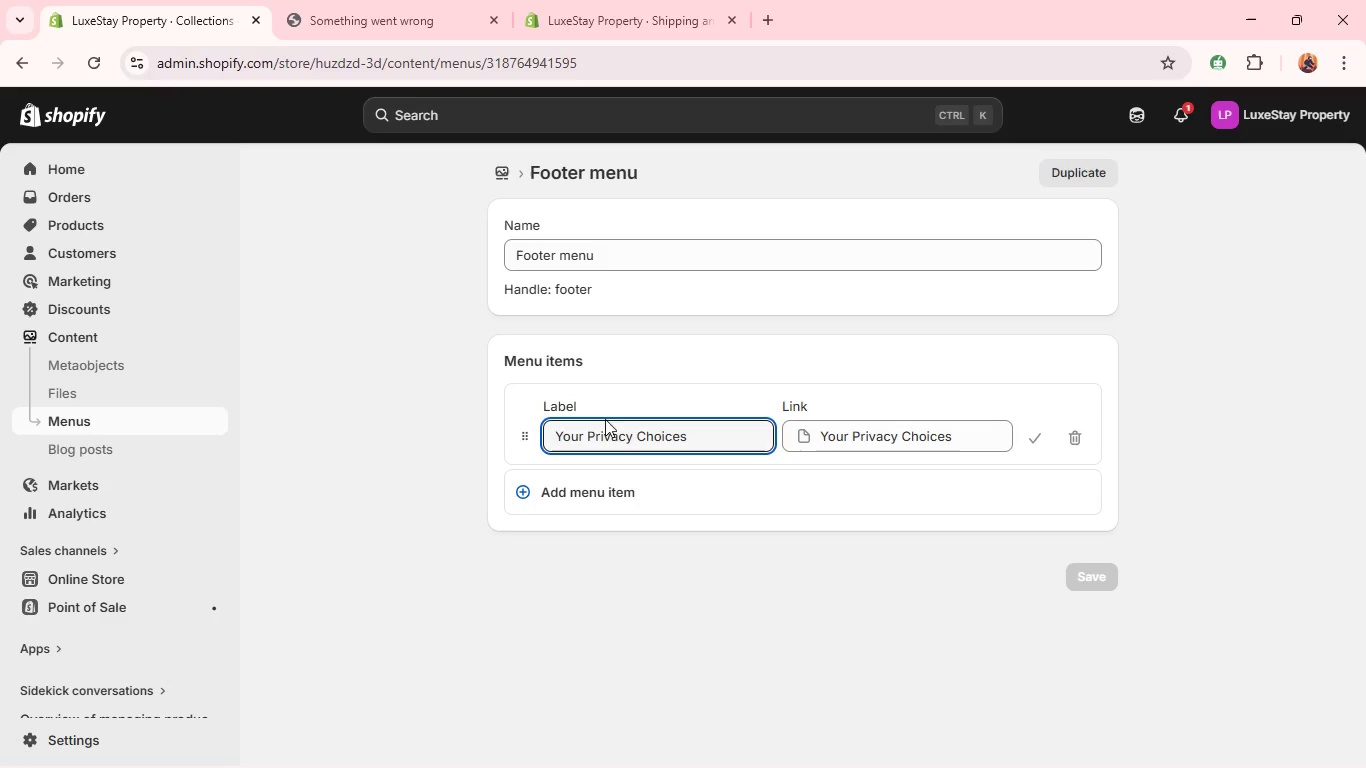 
double_click([601, 429])
 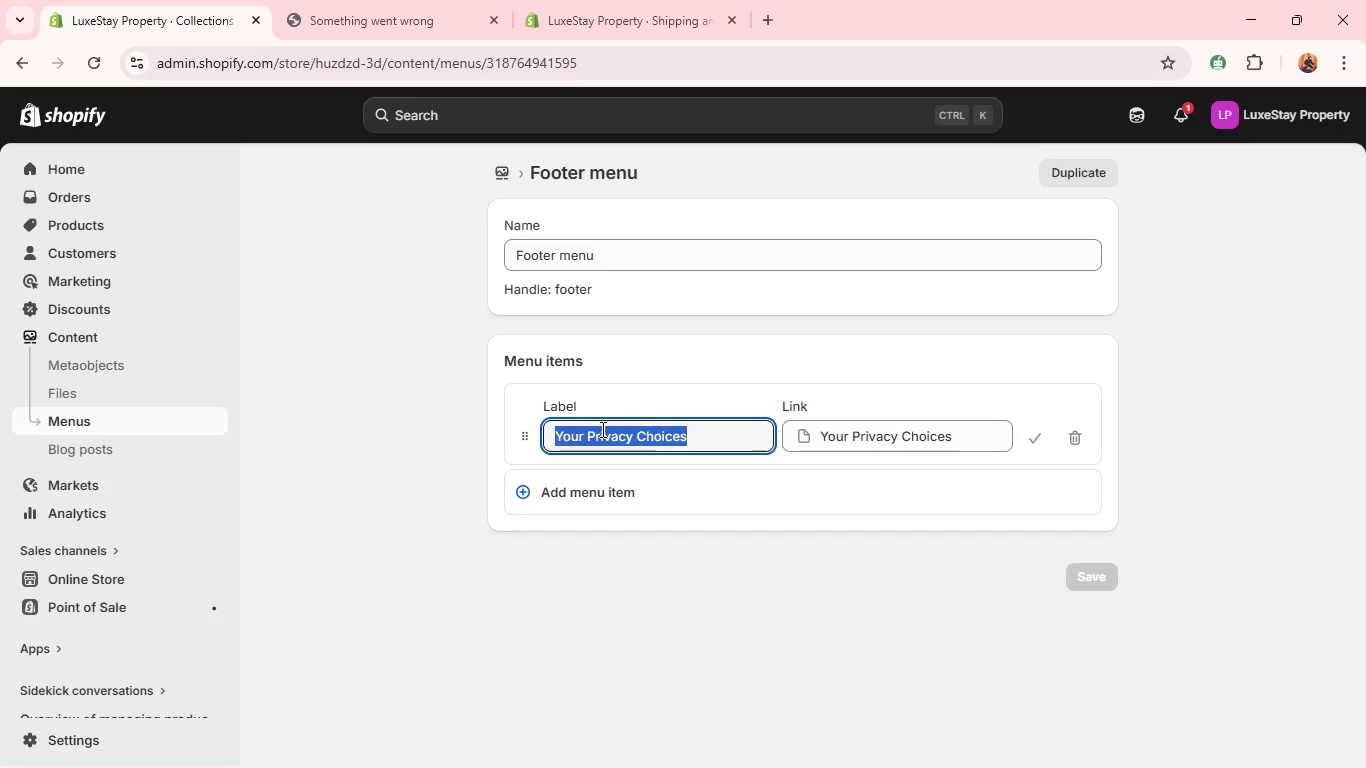 
triple_click([601, 429])
 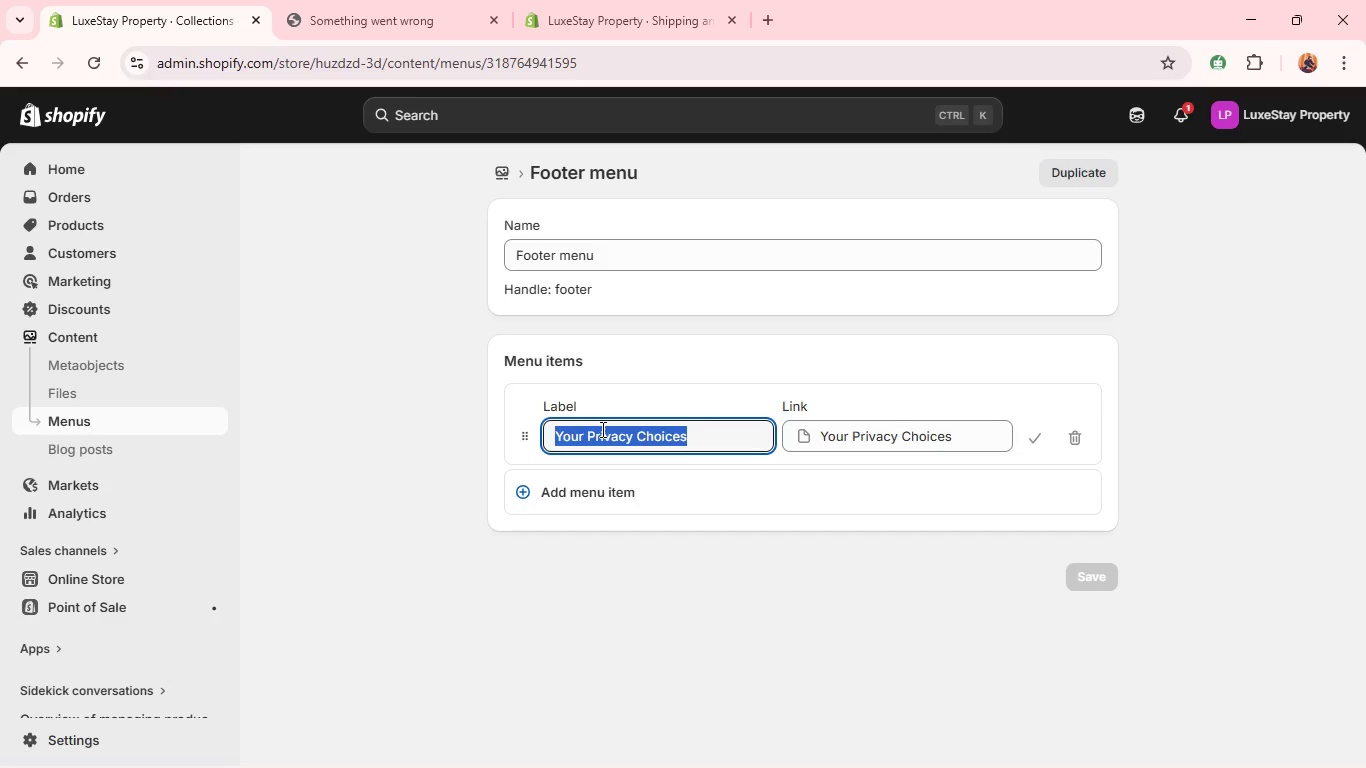 
triple_click([601, 429])
 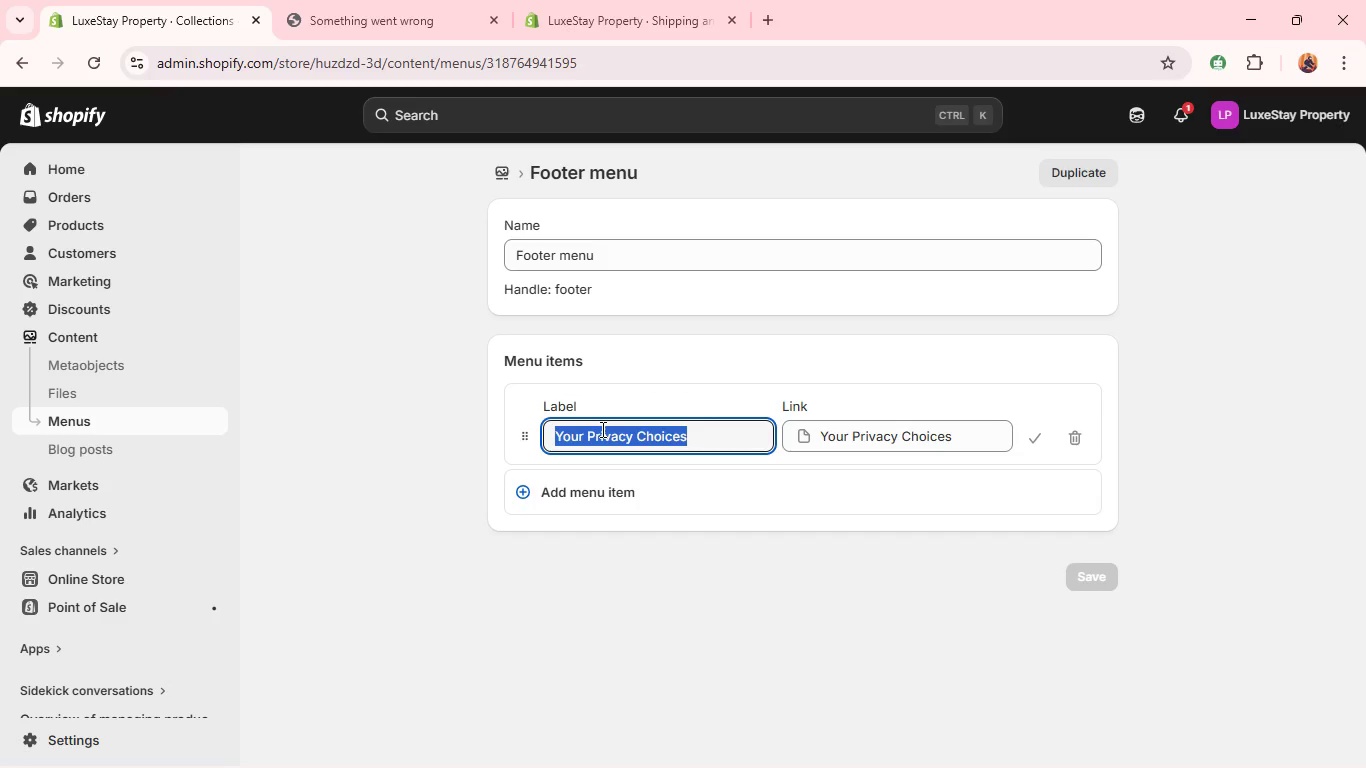 
type(Refund P)
 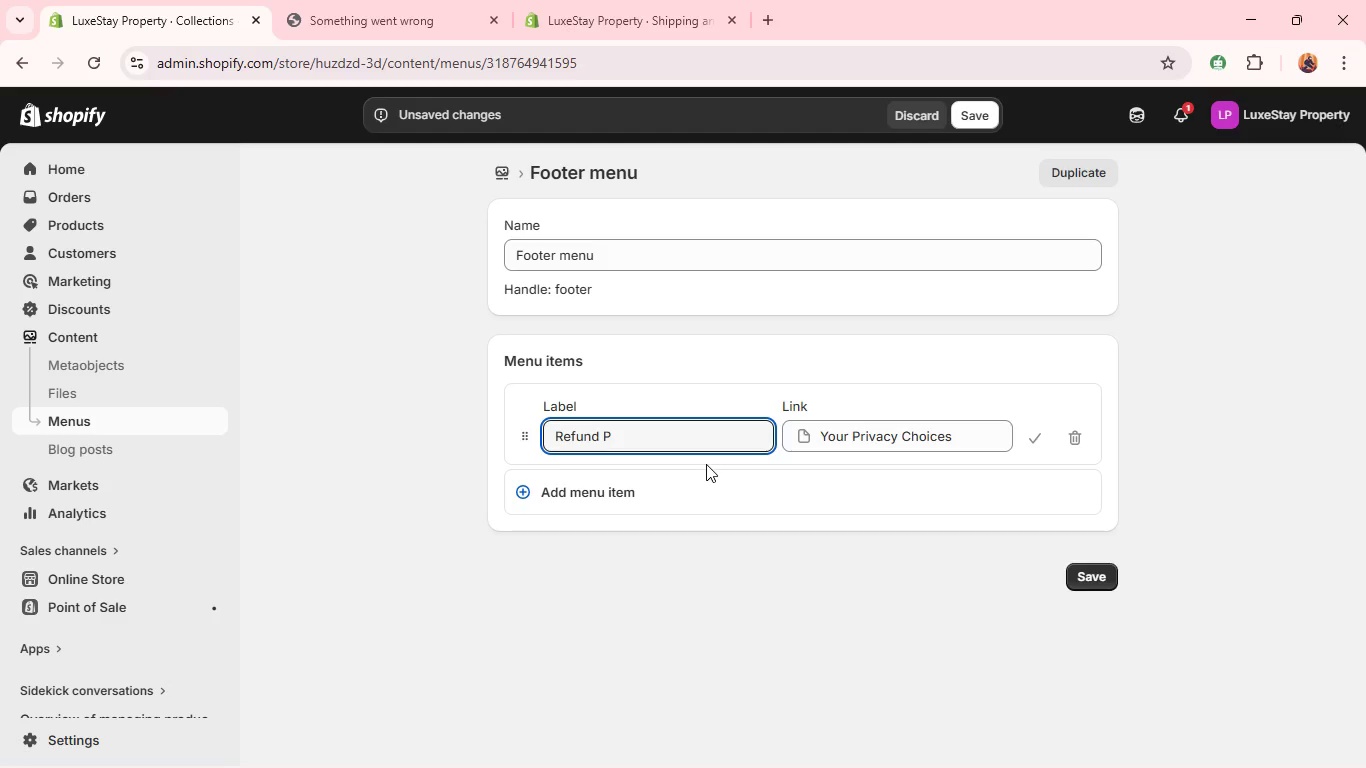 
wait(6.27)
 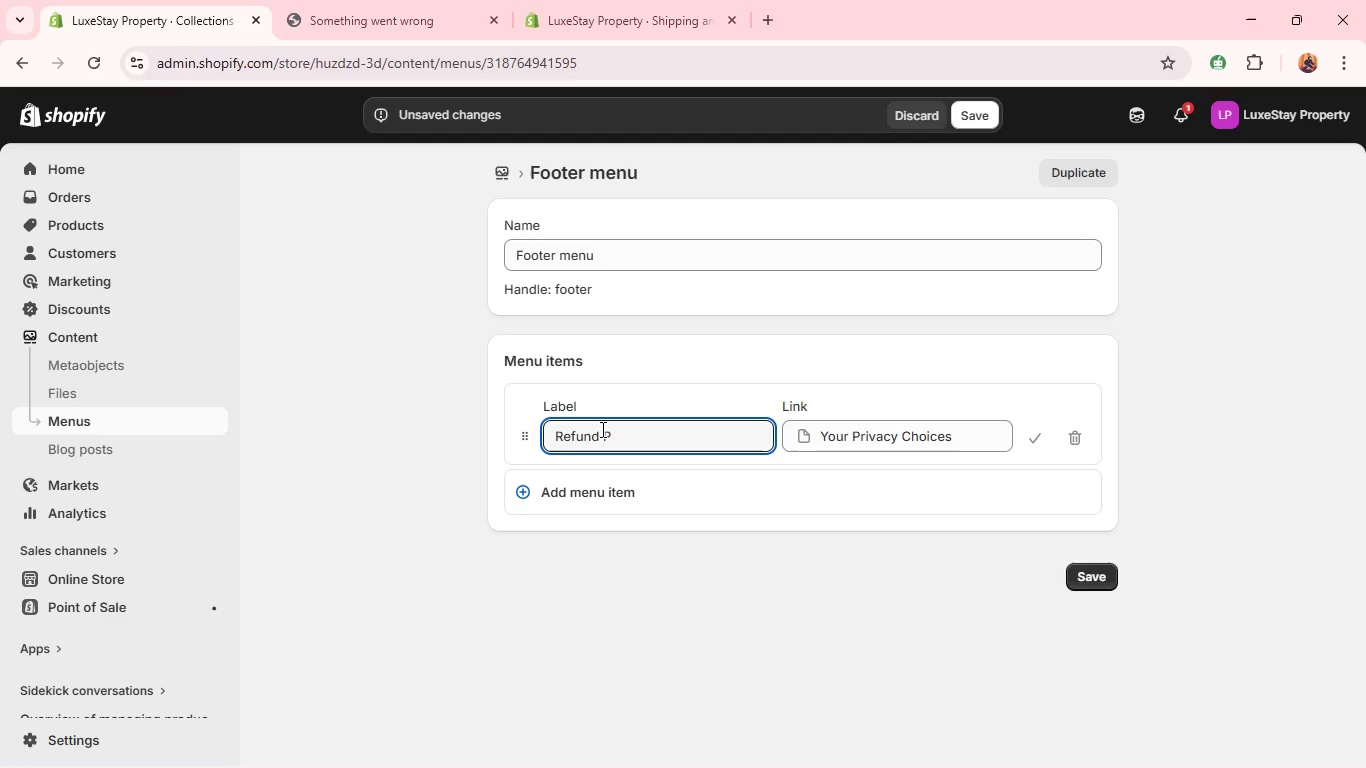 
type(olicy)
 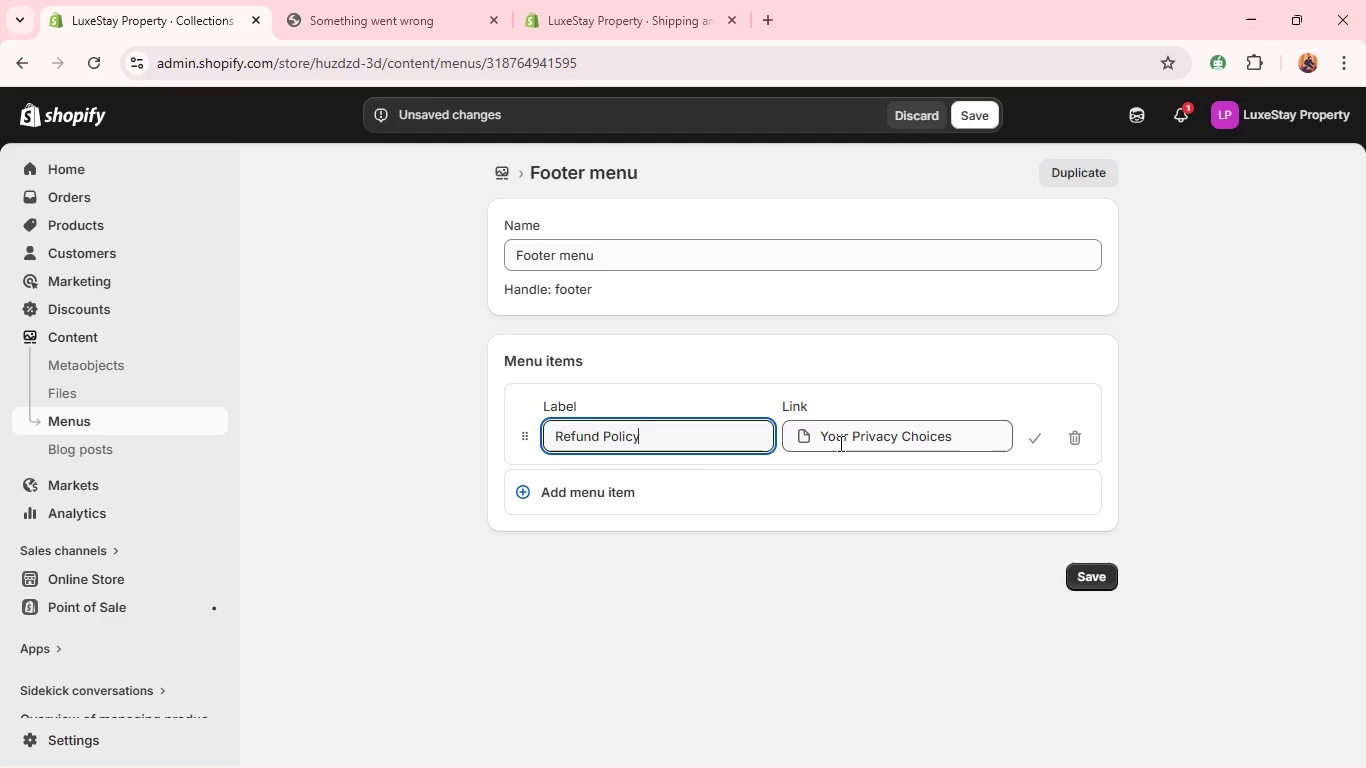 
left_click([840, 443])
 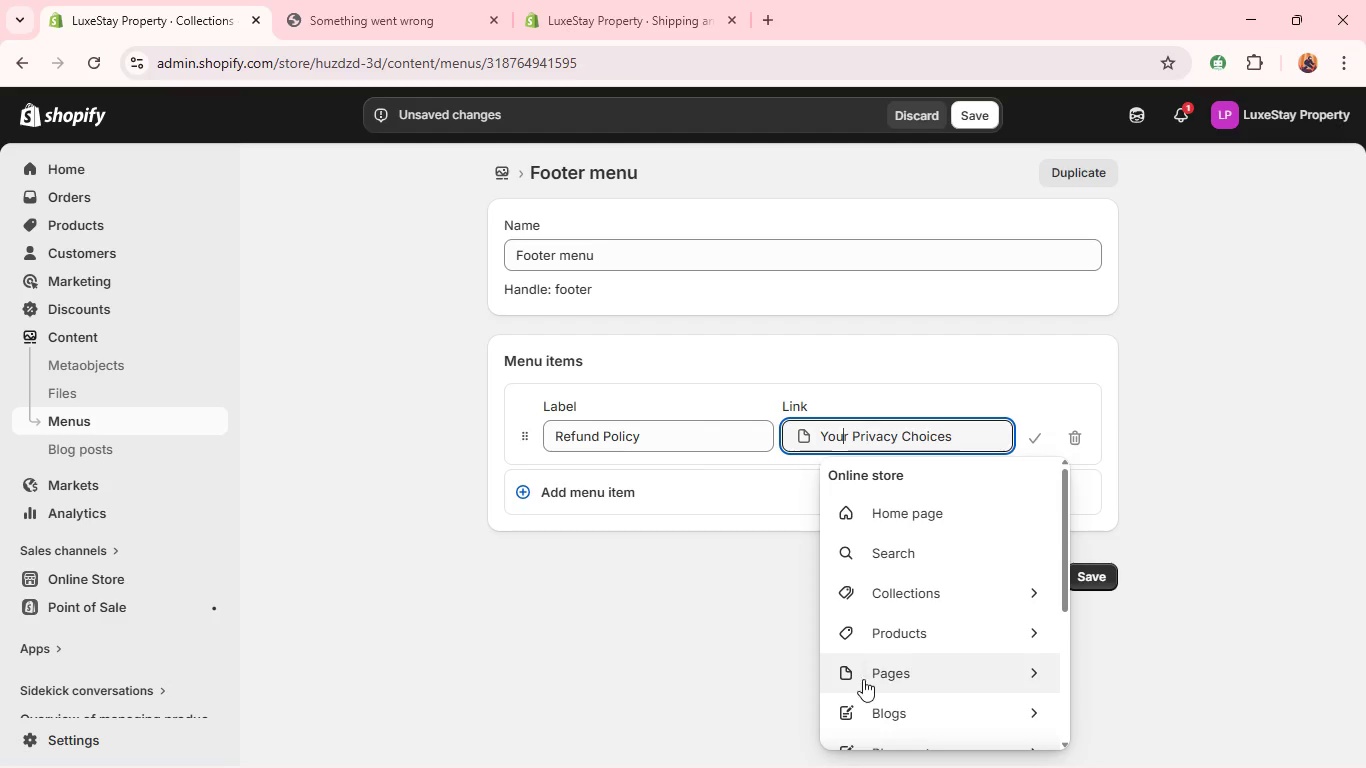 
left_click([863, 682])
 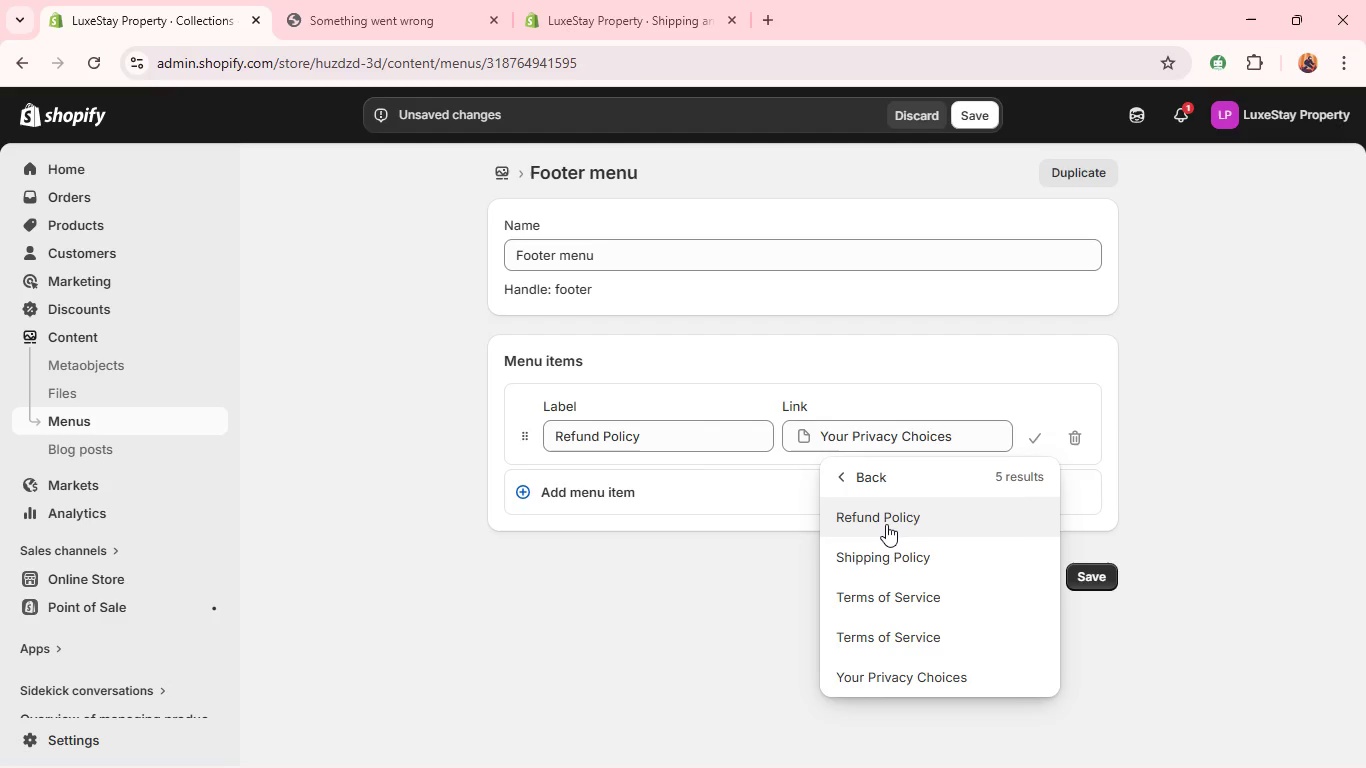 
left_click([886, 524])
 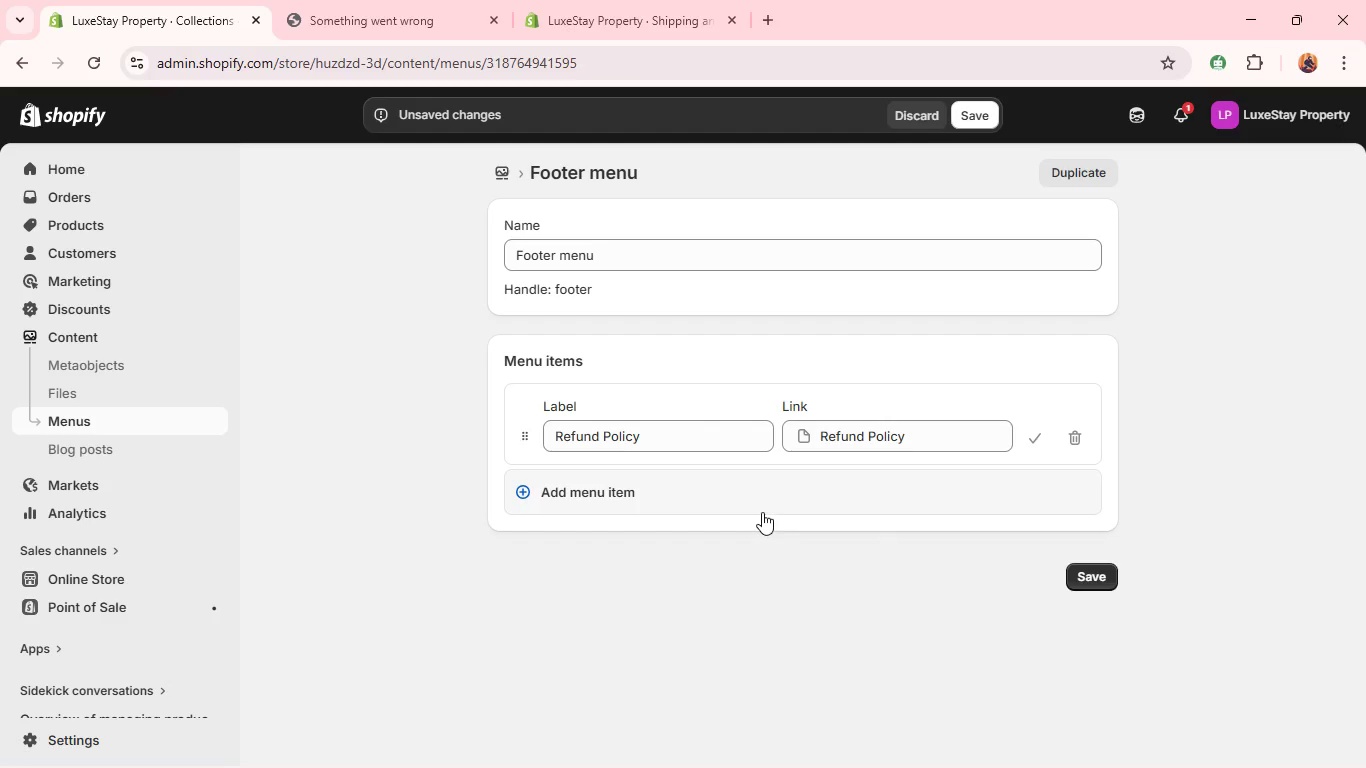 
left_click([762, 512])
 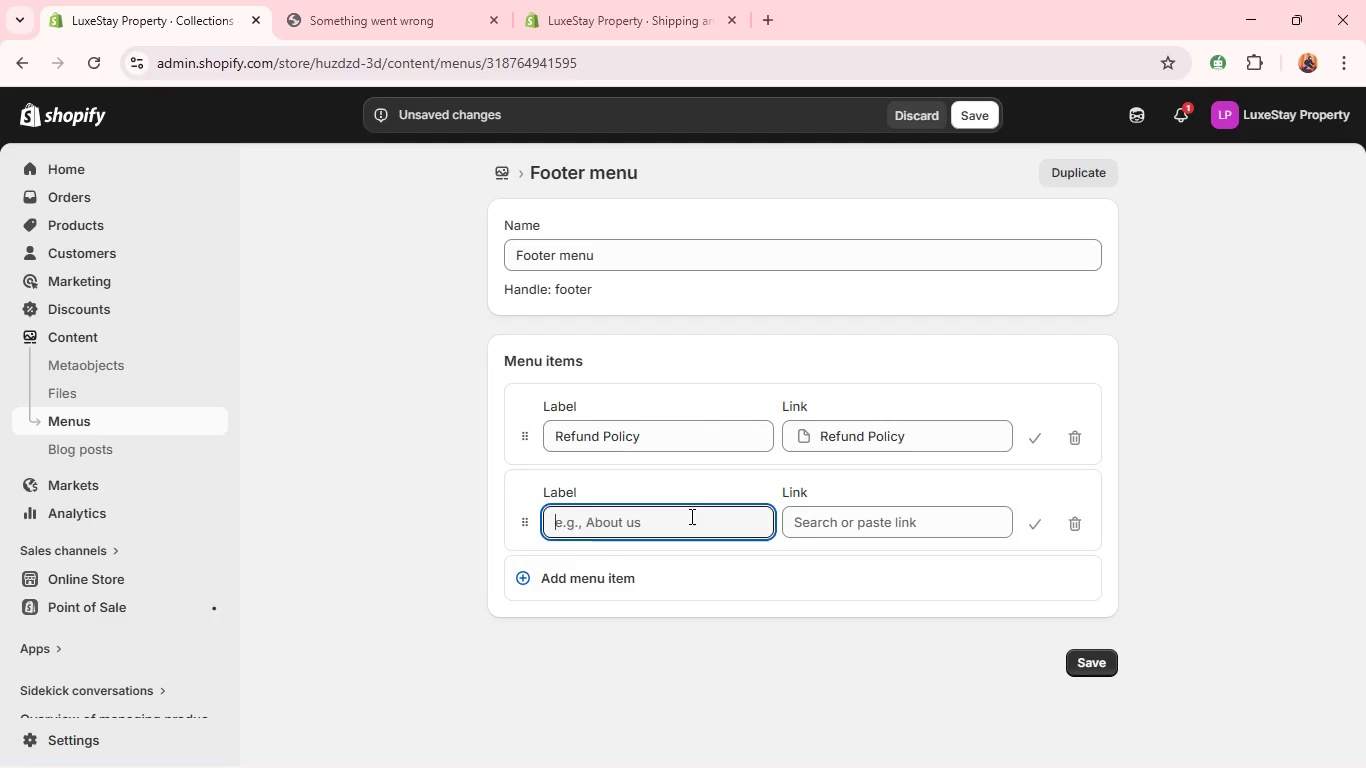 
type(Shipping Policy)
 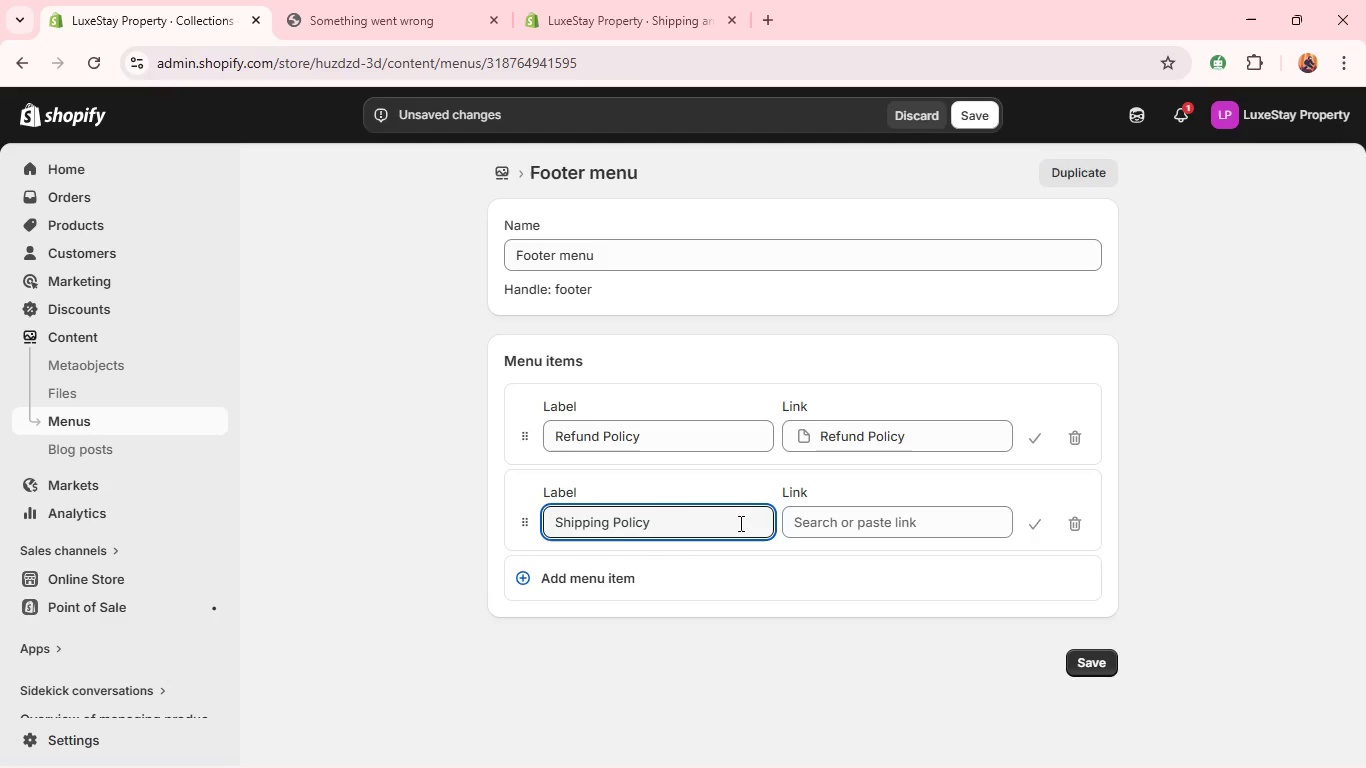 
left_click([835, 524])
 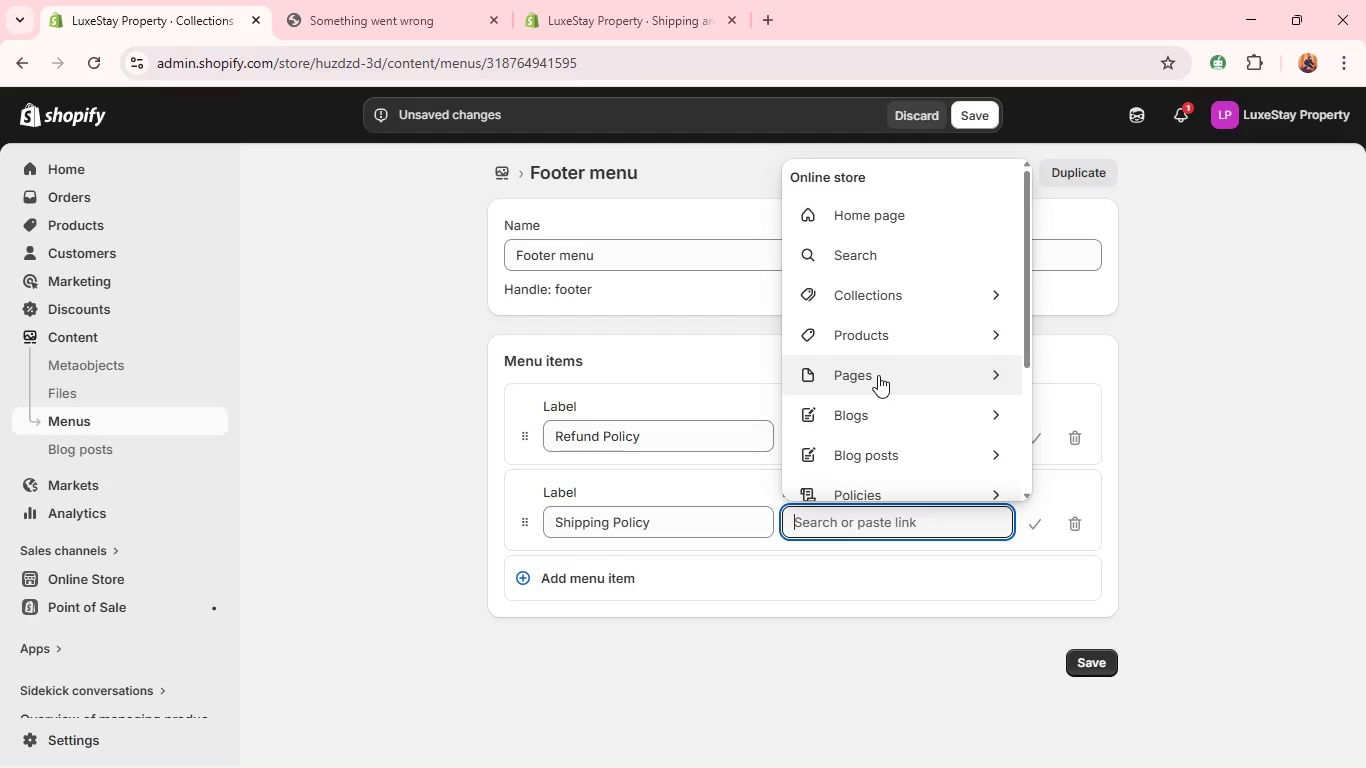 
left_click([877, 378])
 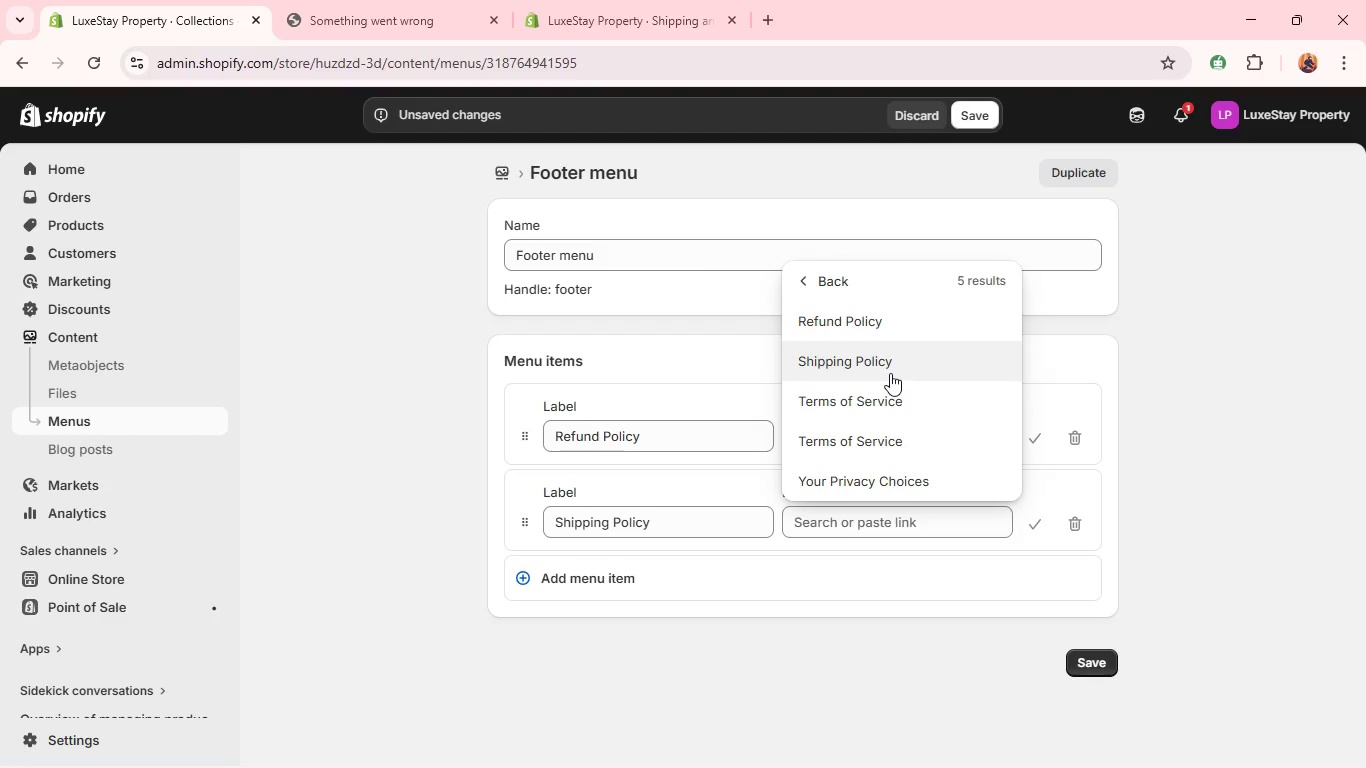 
left_click([890, 374])
 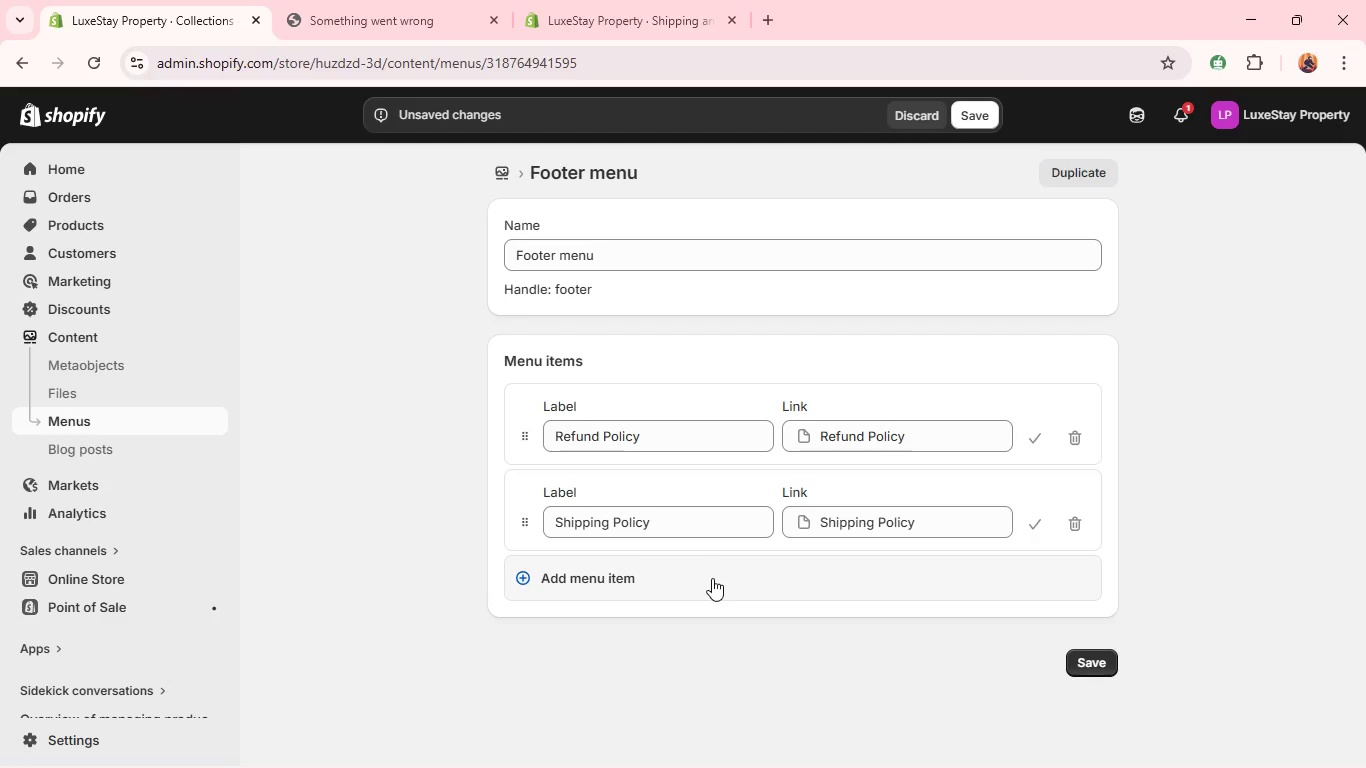 
left_click([712, 578])
 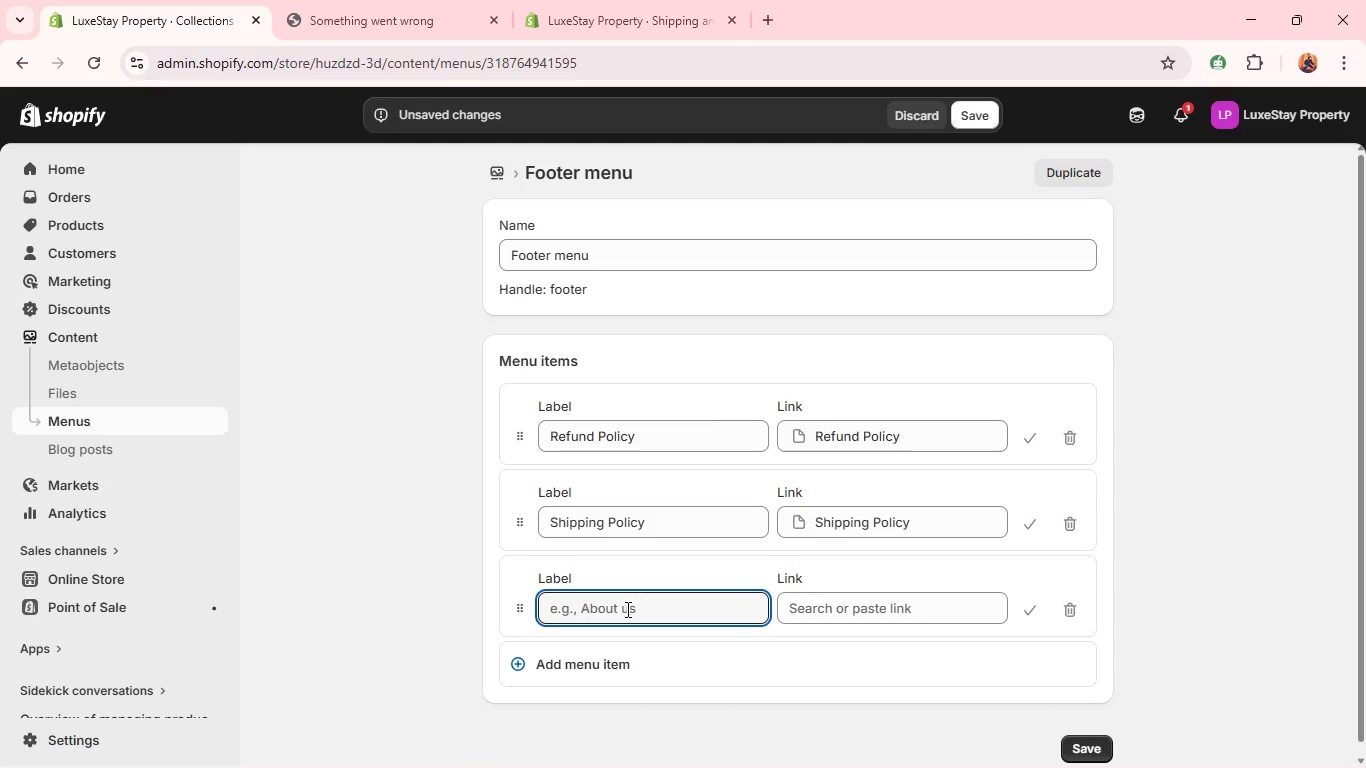 
left_click([626, 609])
 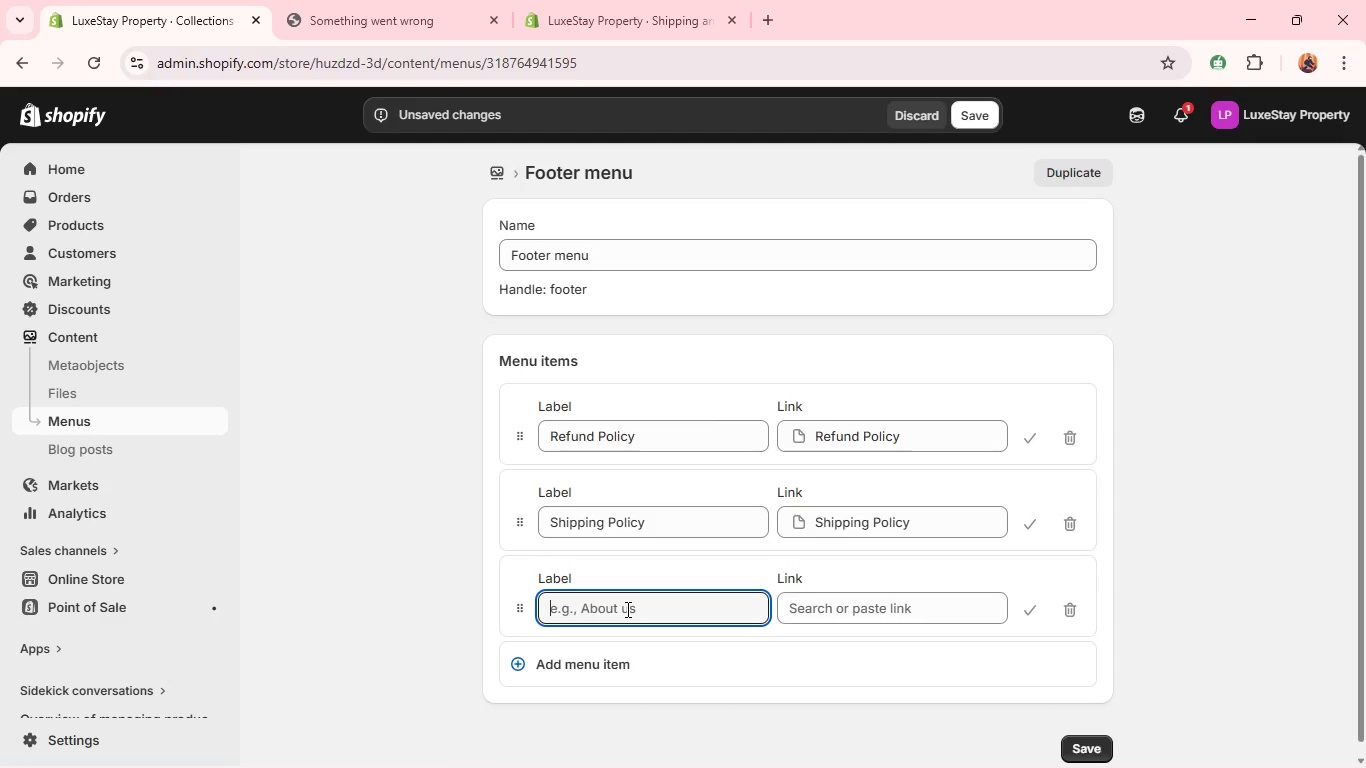 
hold_key(key=ShiftLeft, duration=0.44)
 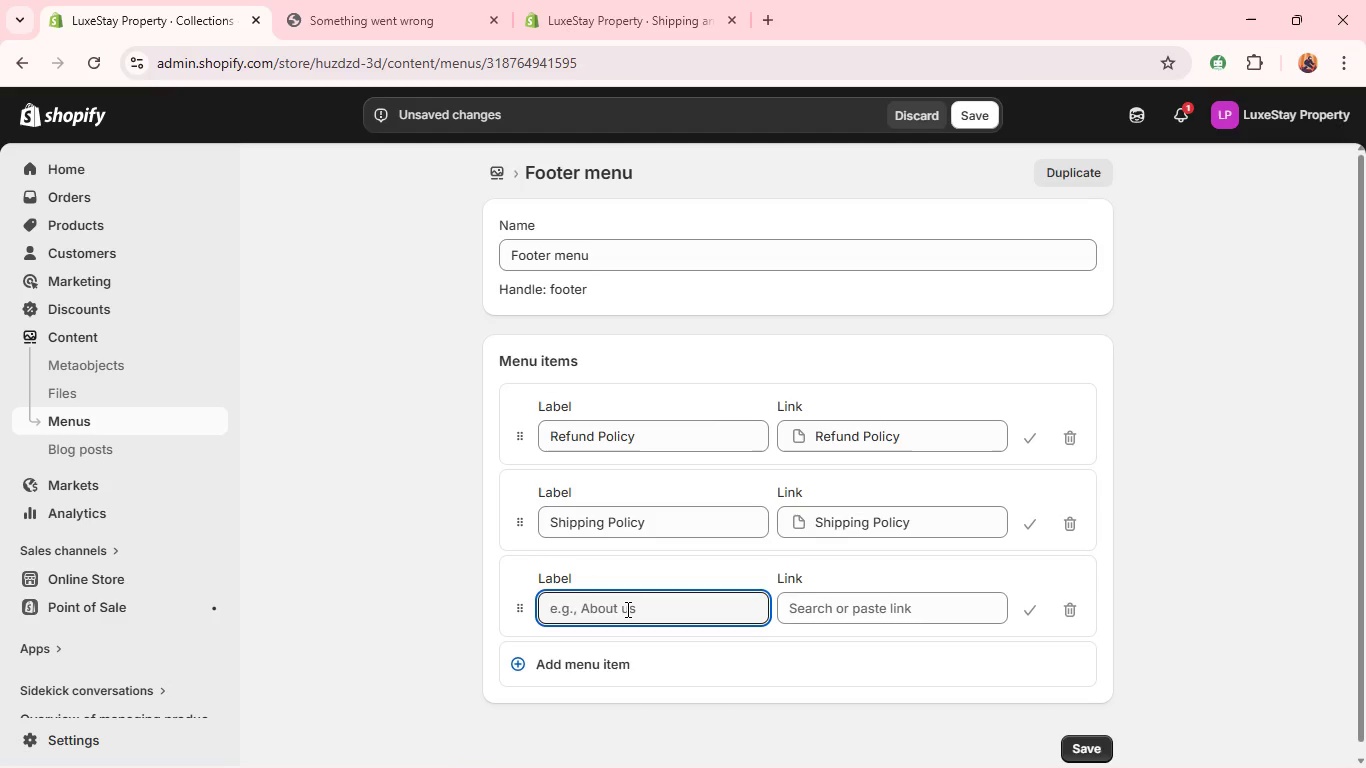 
type(Terms of Services)
key(Backspace)
 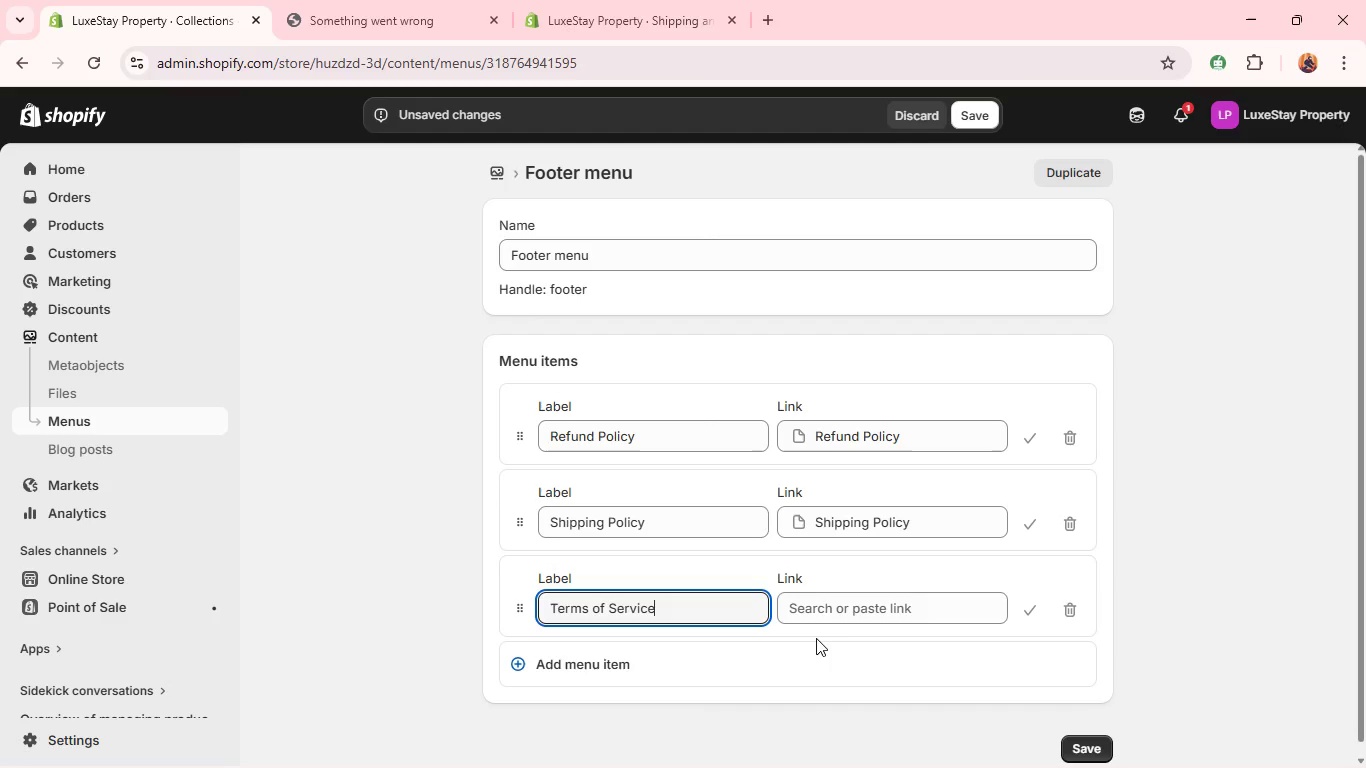 
left_click([867, 620])
 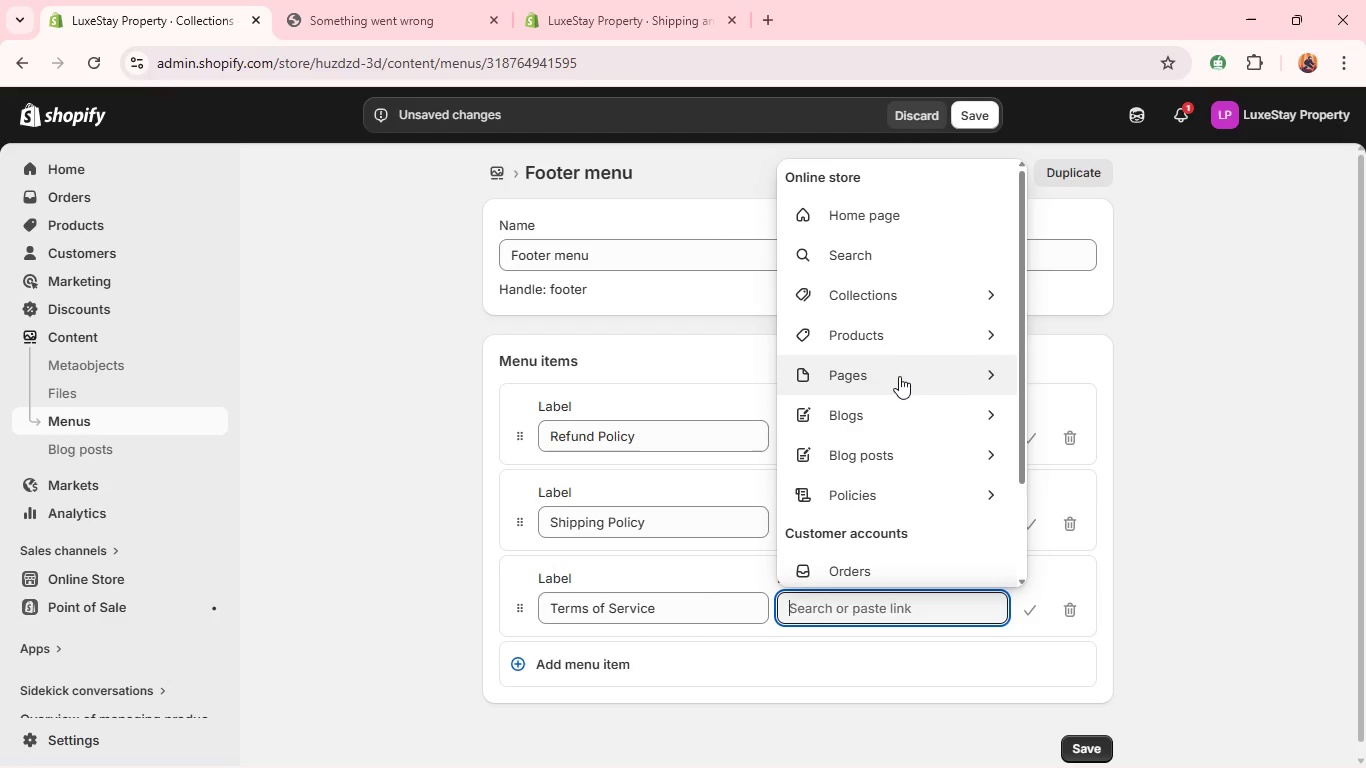 
left_click([899, 376])
 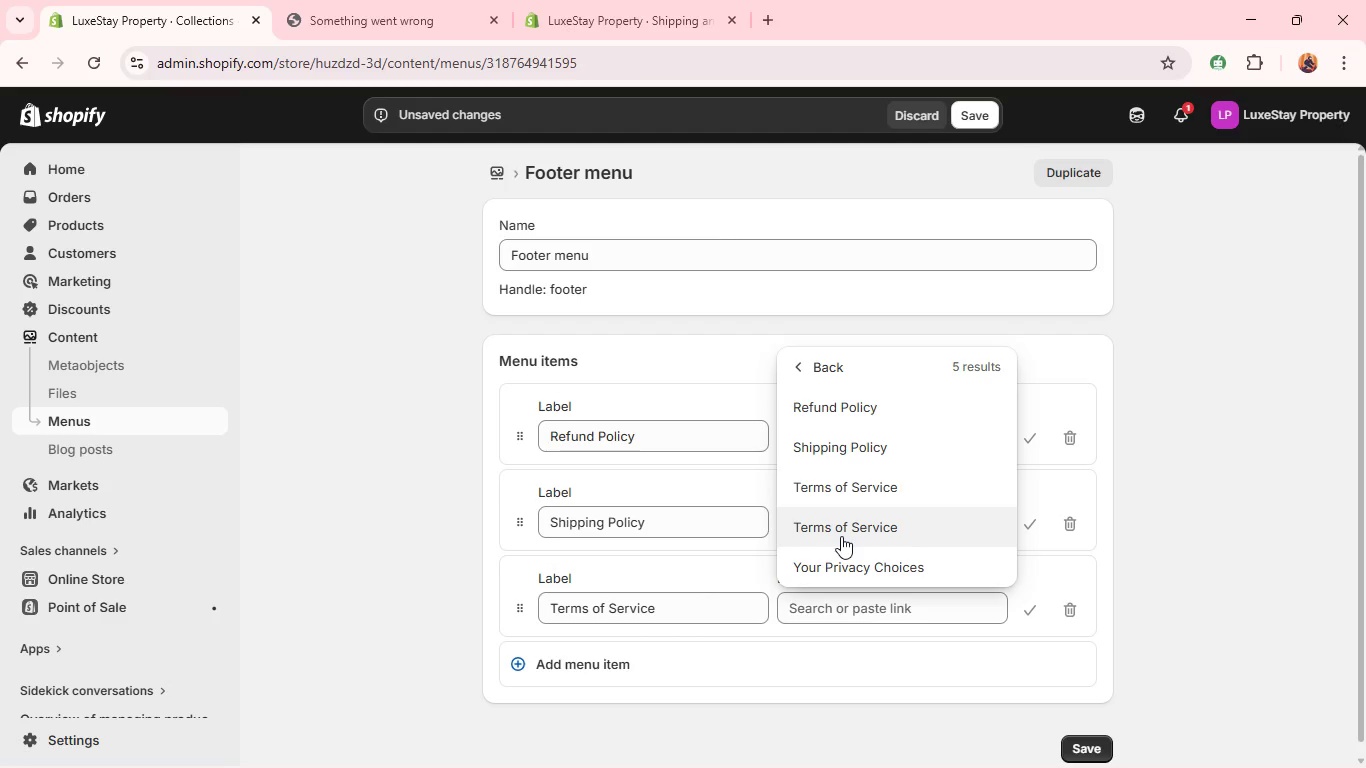 
wait(7.0)
 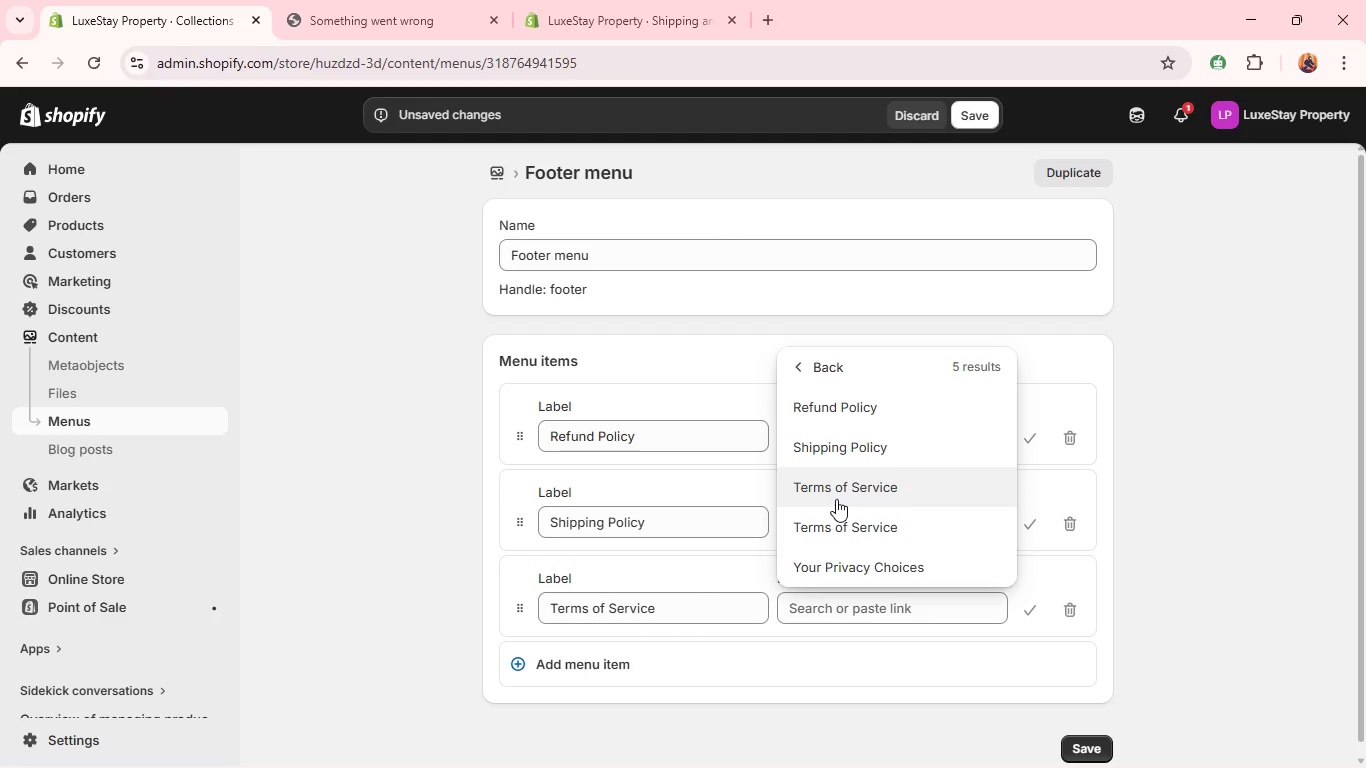 
left_click([862, 480])
 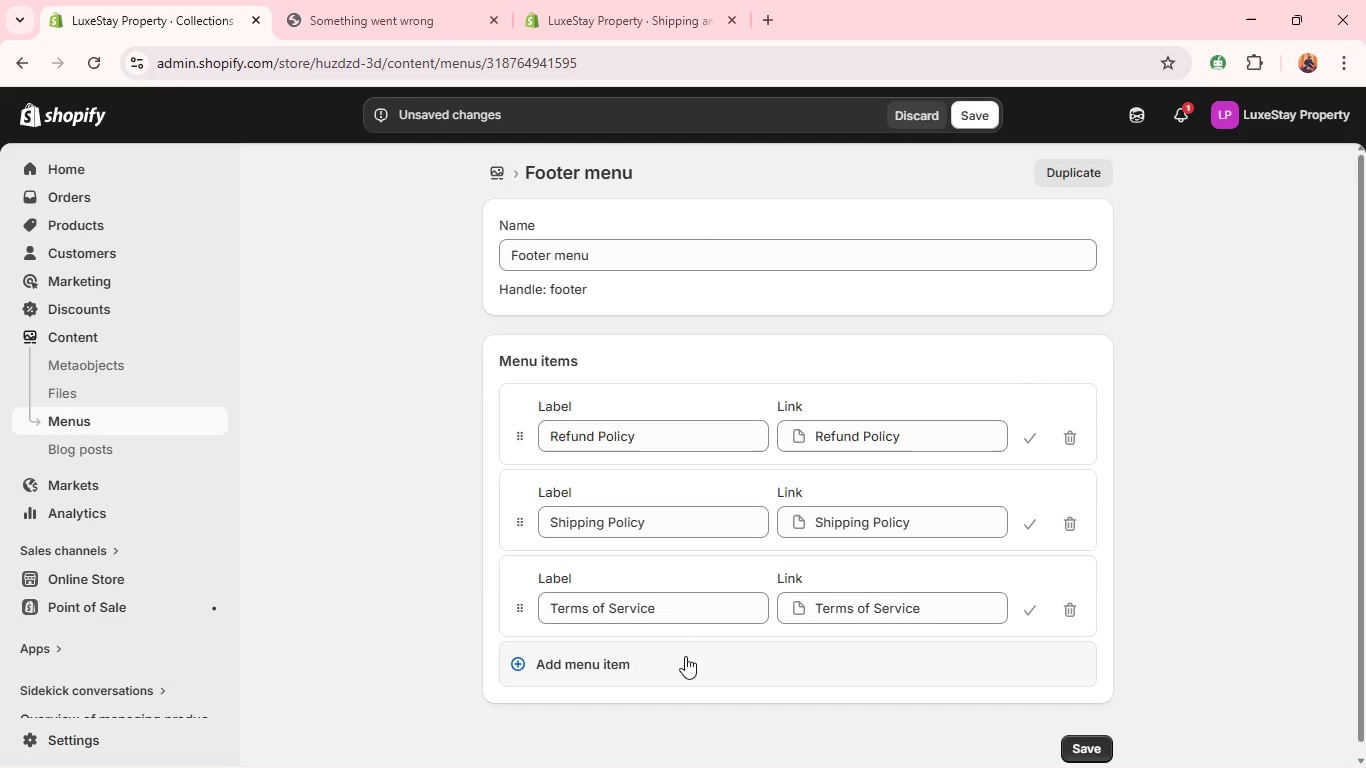 
left_click([685, 656])
 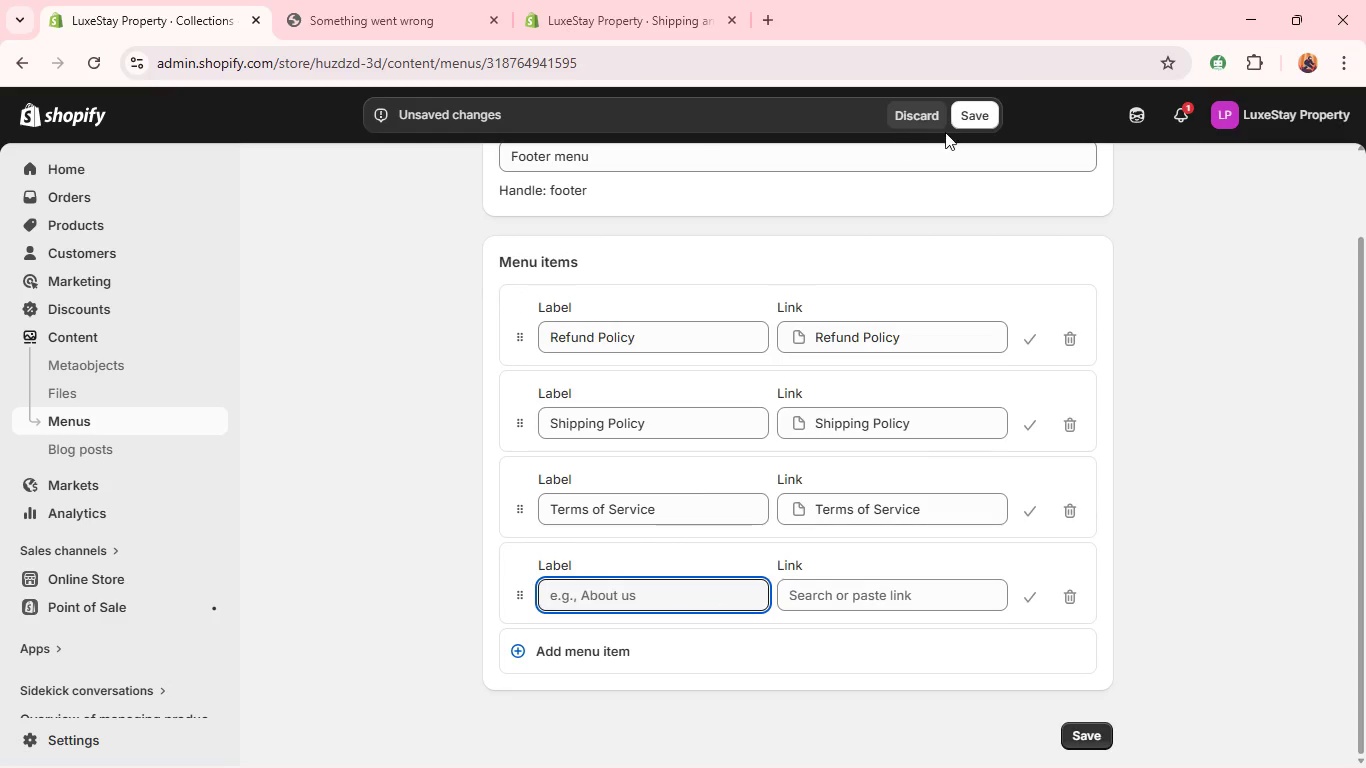 
left_click([988, 85])
 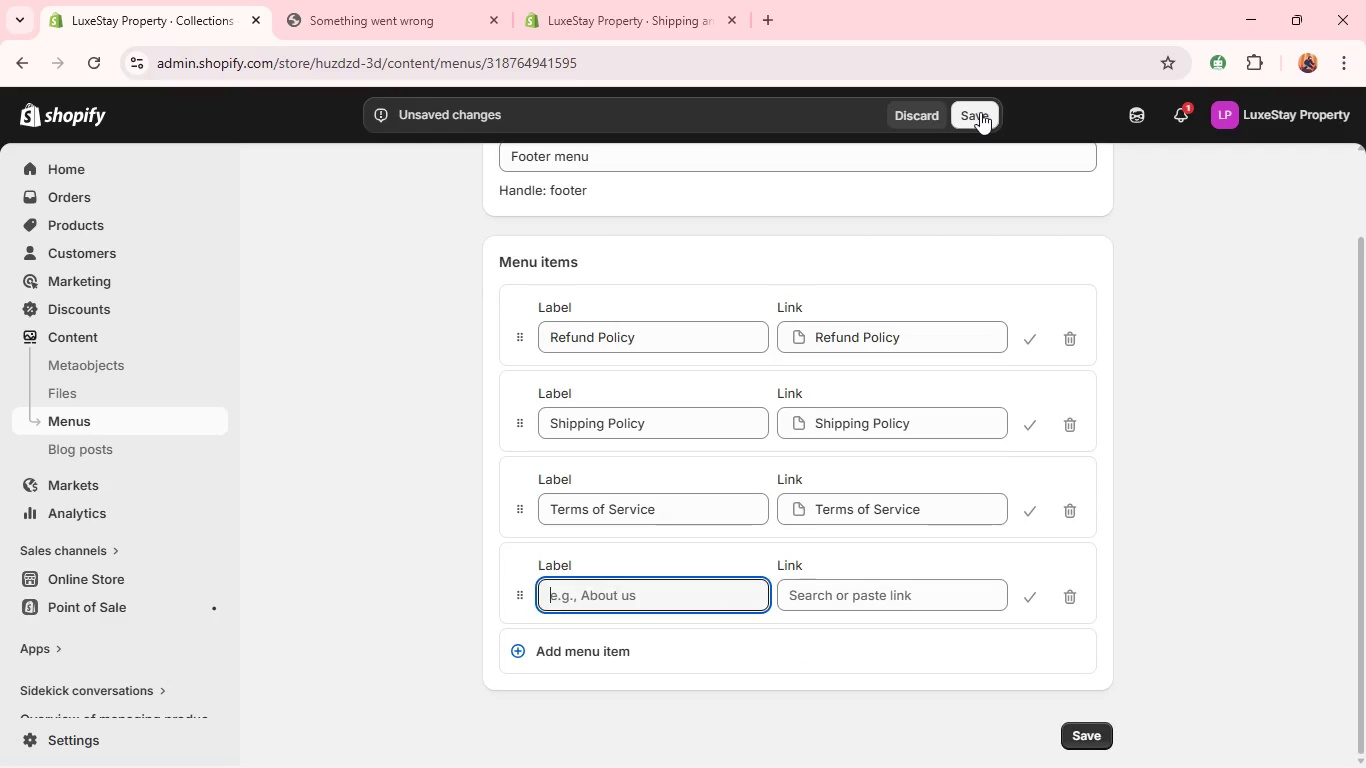 
left_click([980, 112])
 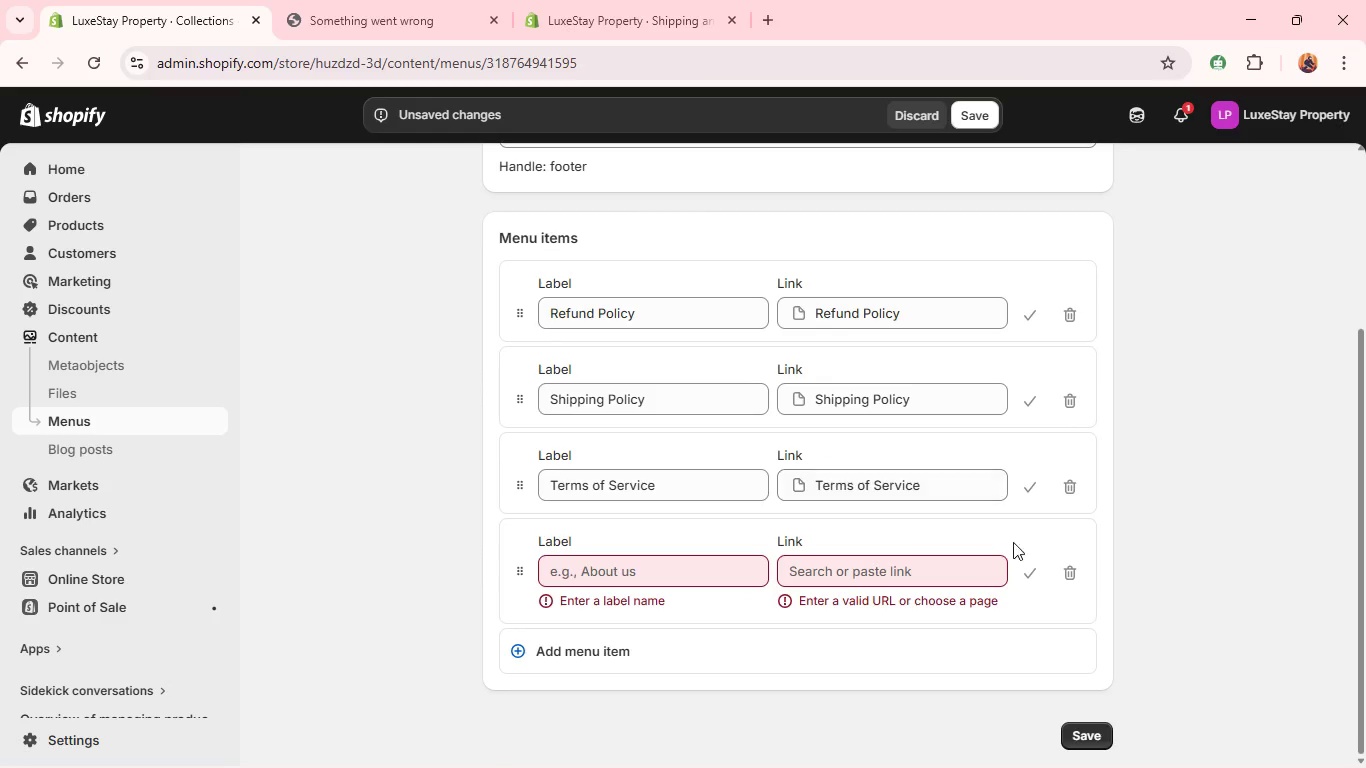 
wait(5.23)
 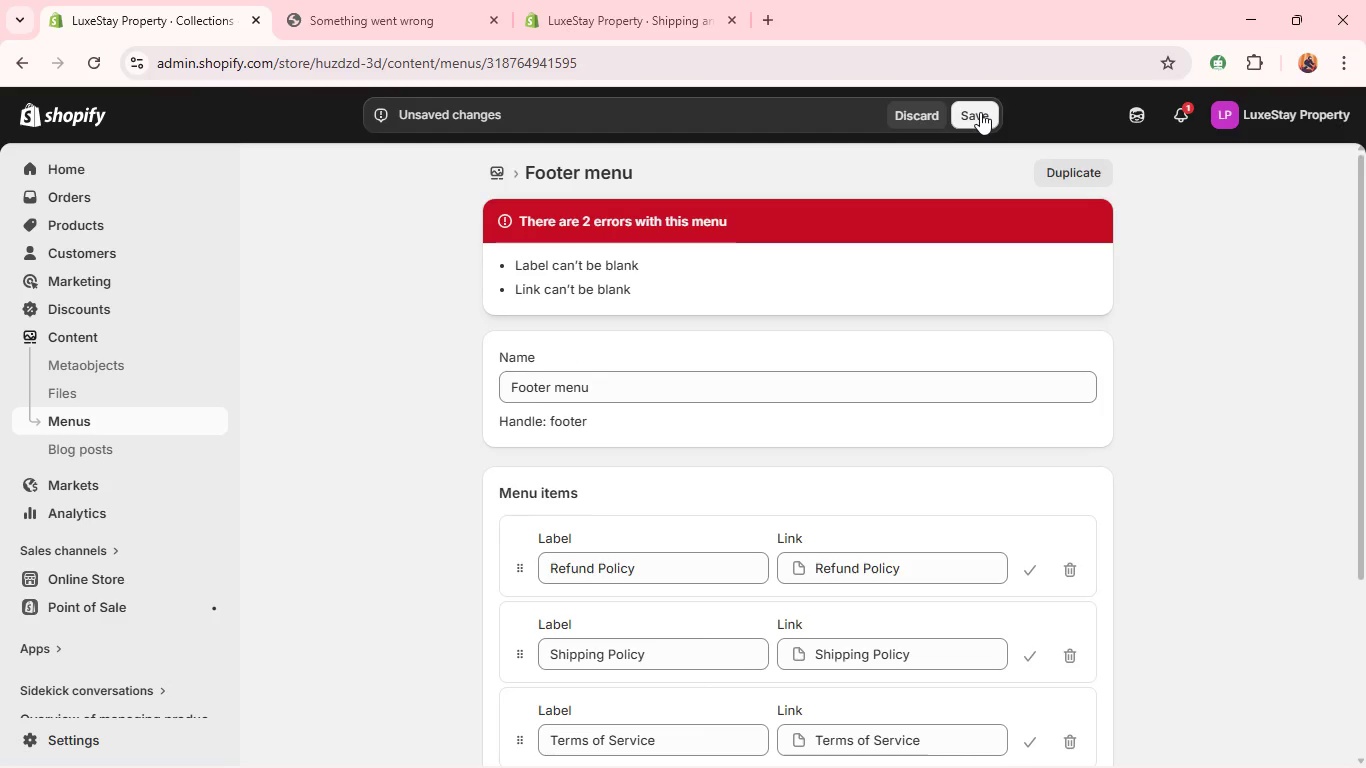 
left_click([1067, 580])
 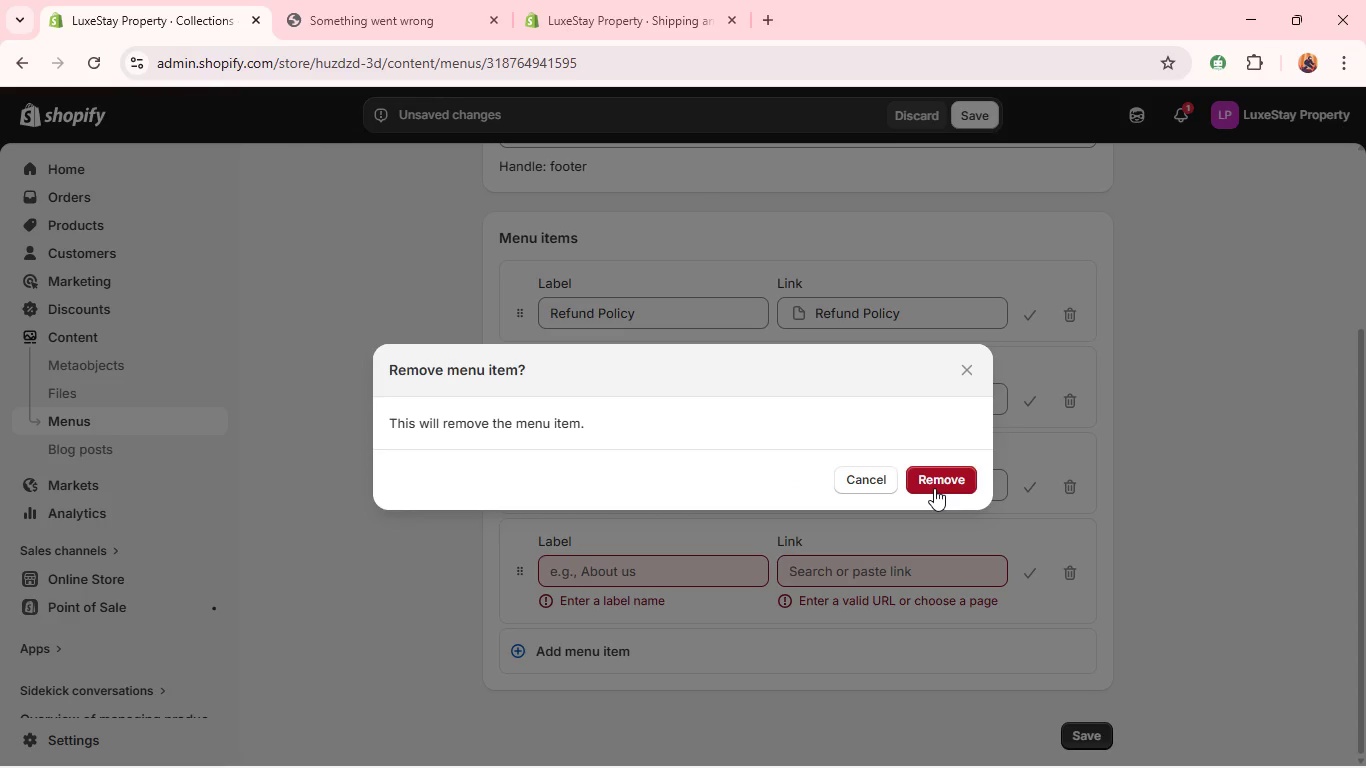 
left_click([934, 488])
 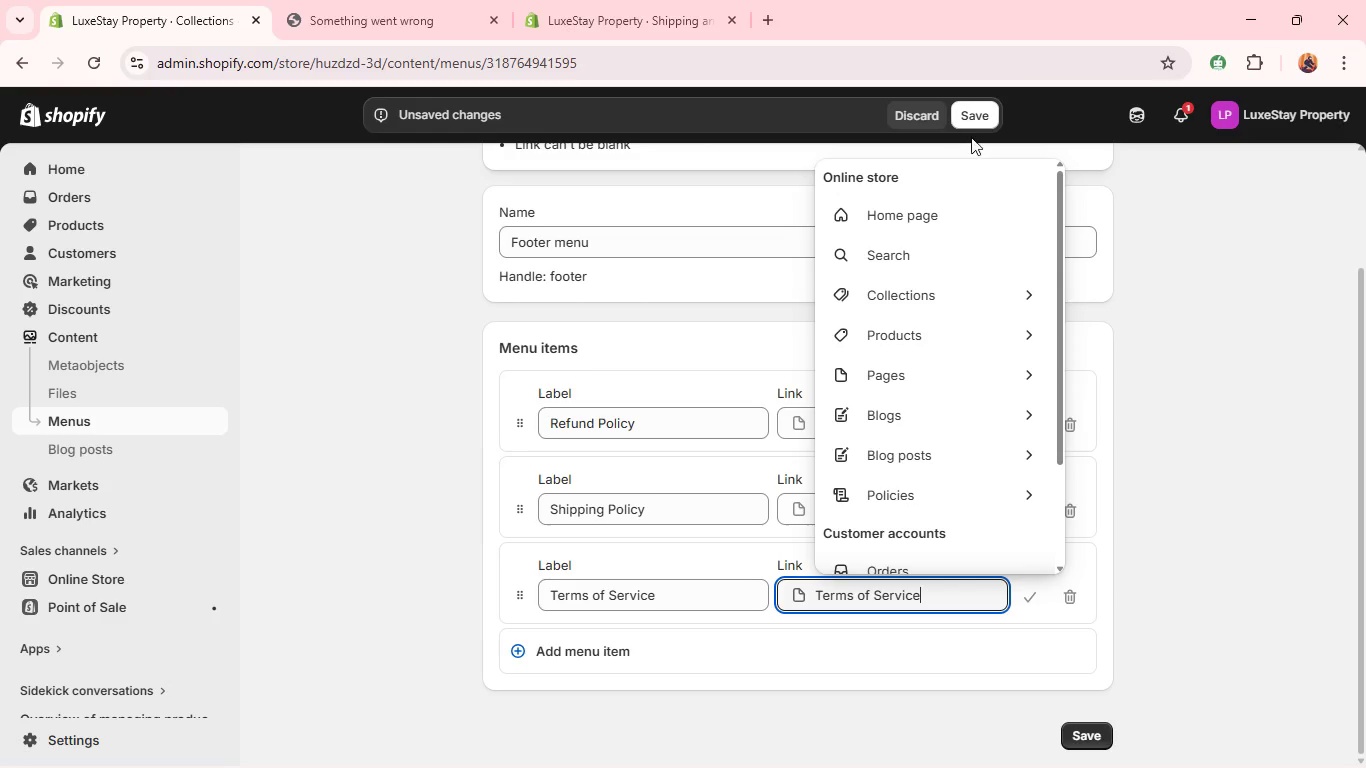 
left_click([973, 127])
 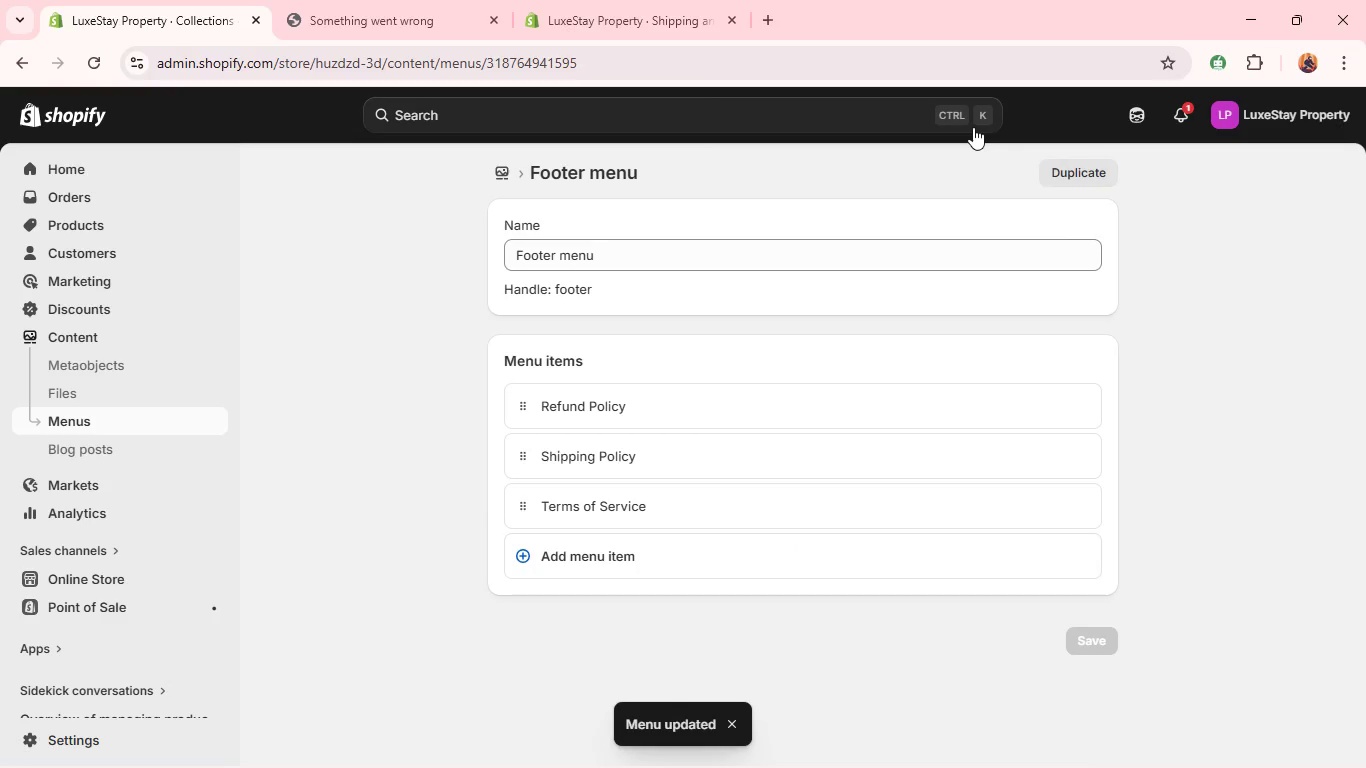 
left_click([973, 127])
 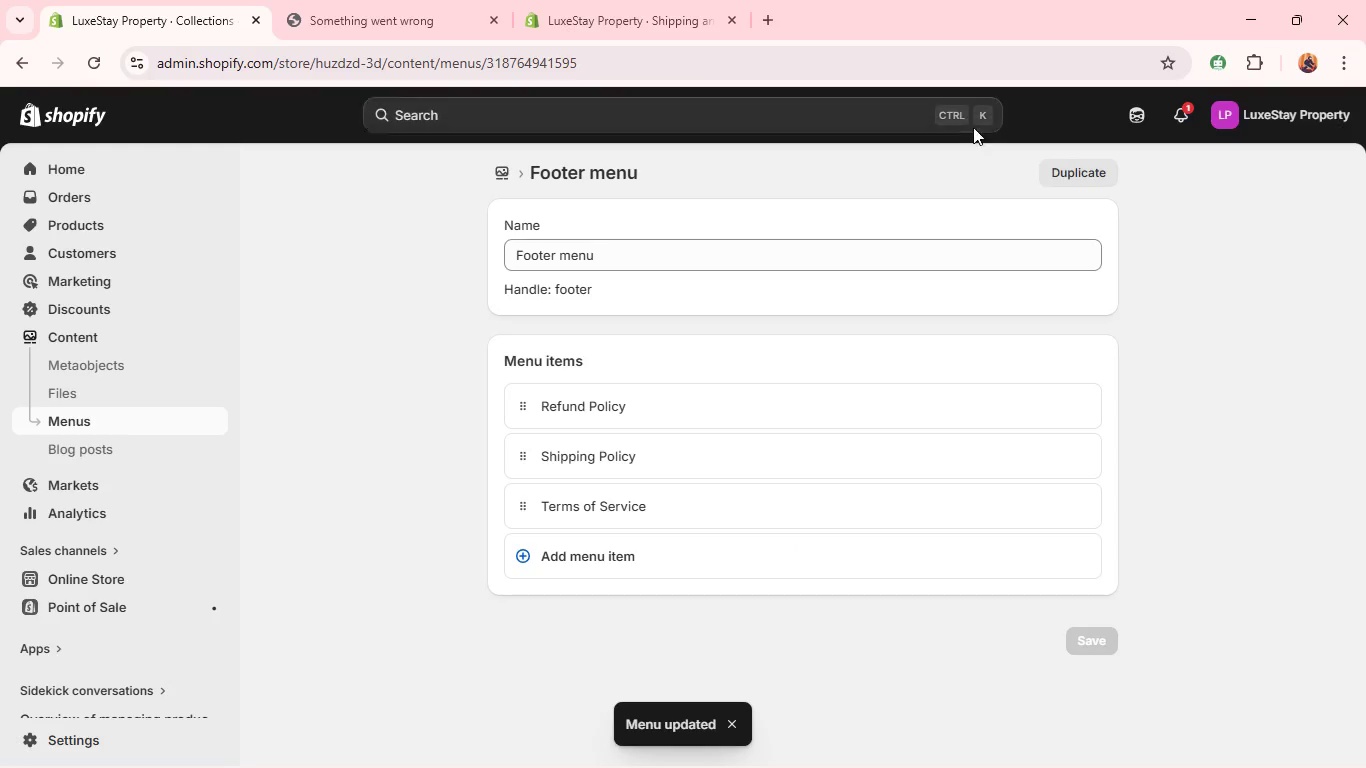 
key(Alt+Tab)
 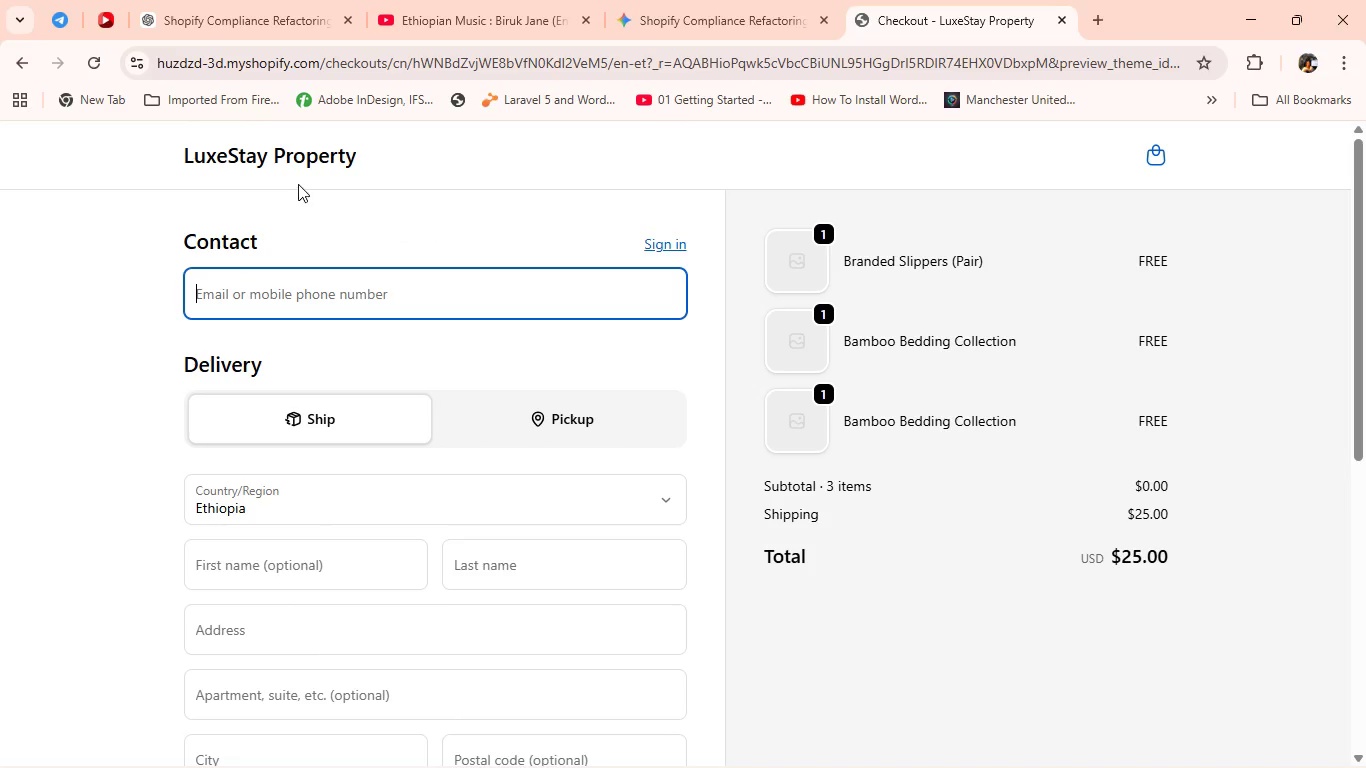 
left_click([293, 154])
 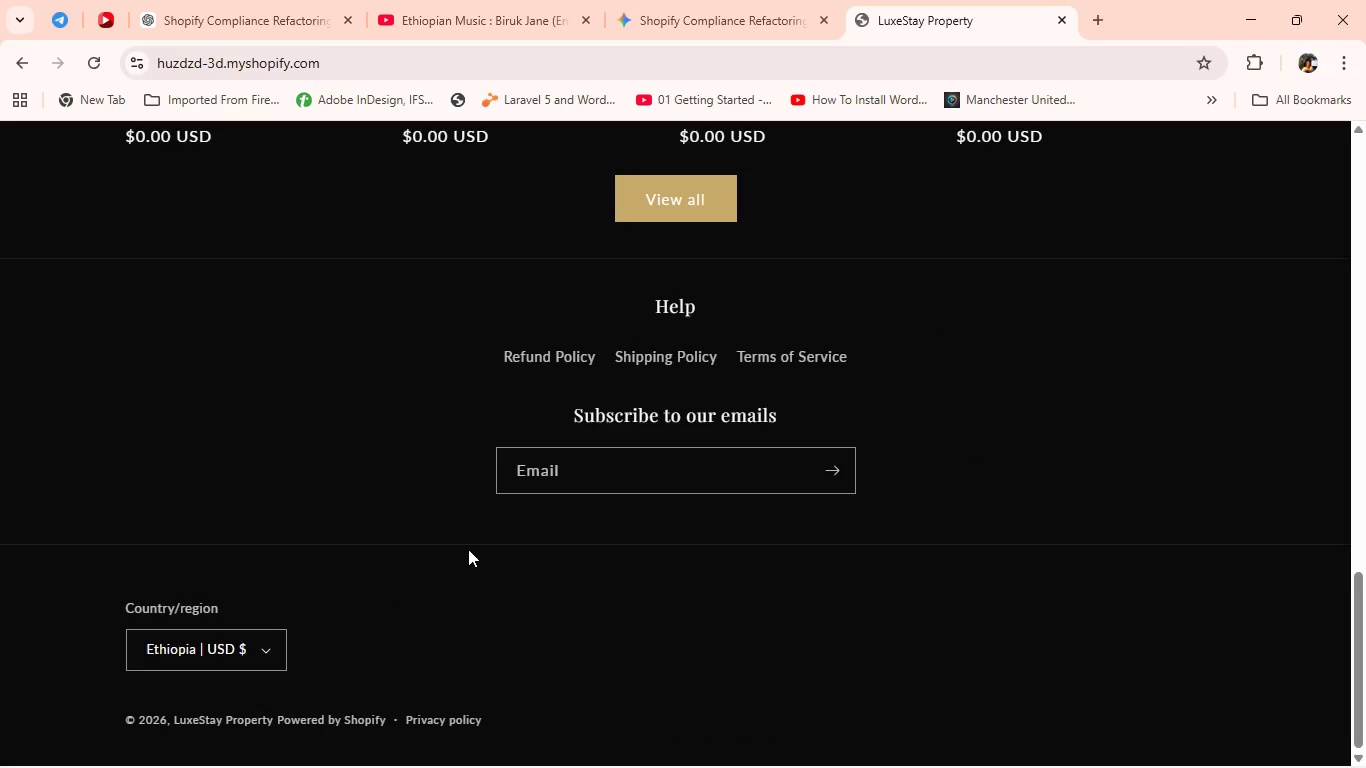 
wait(8.59)
 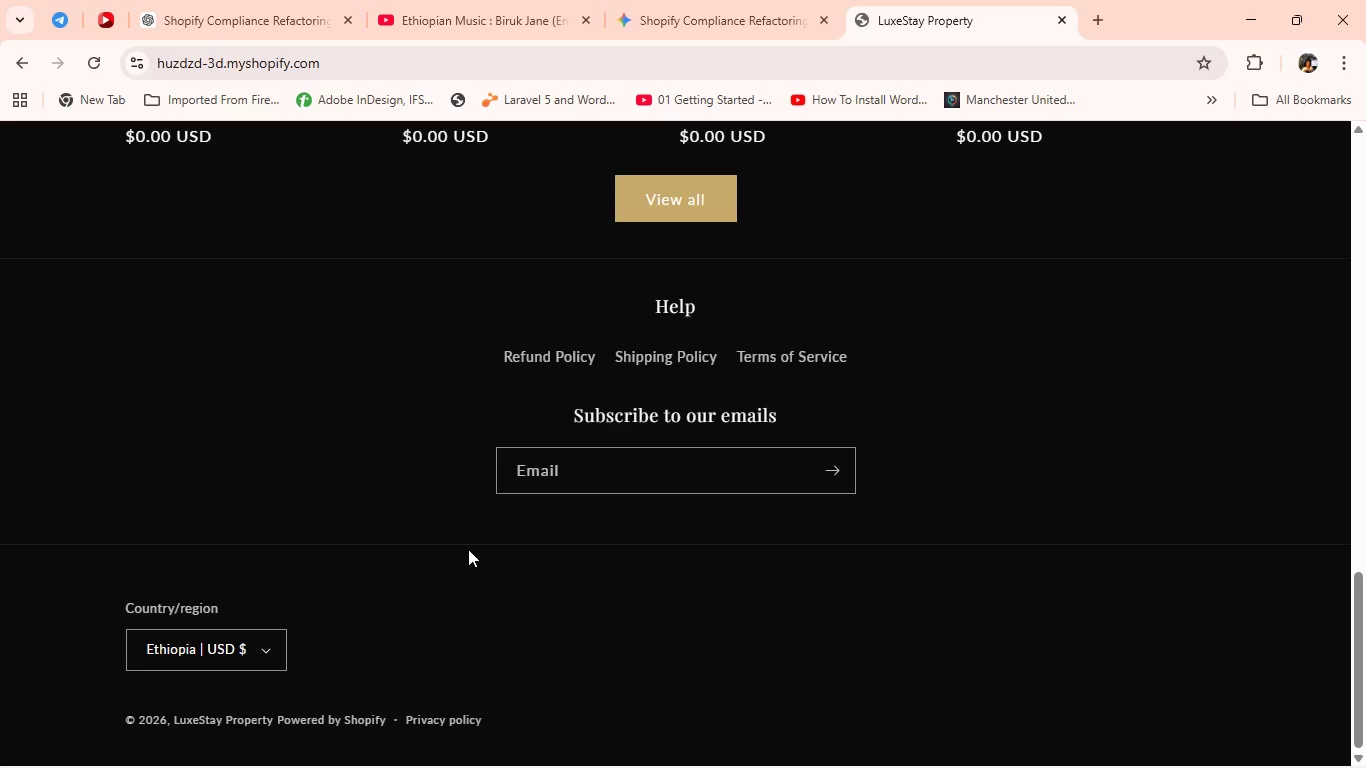 
left_click([451, 204])
 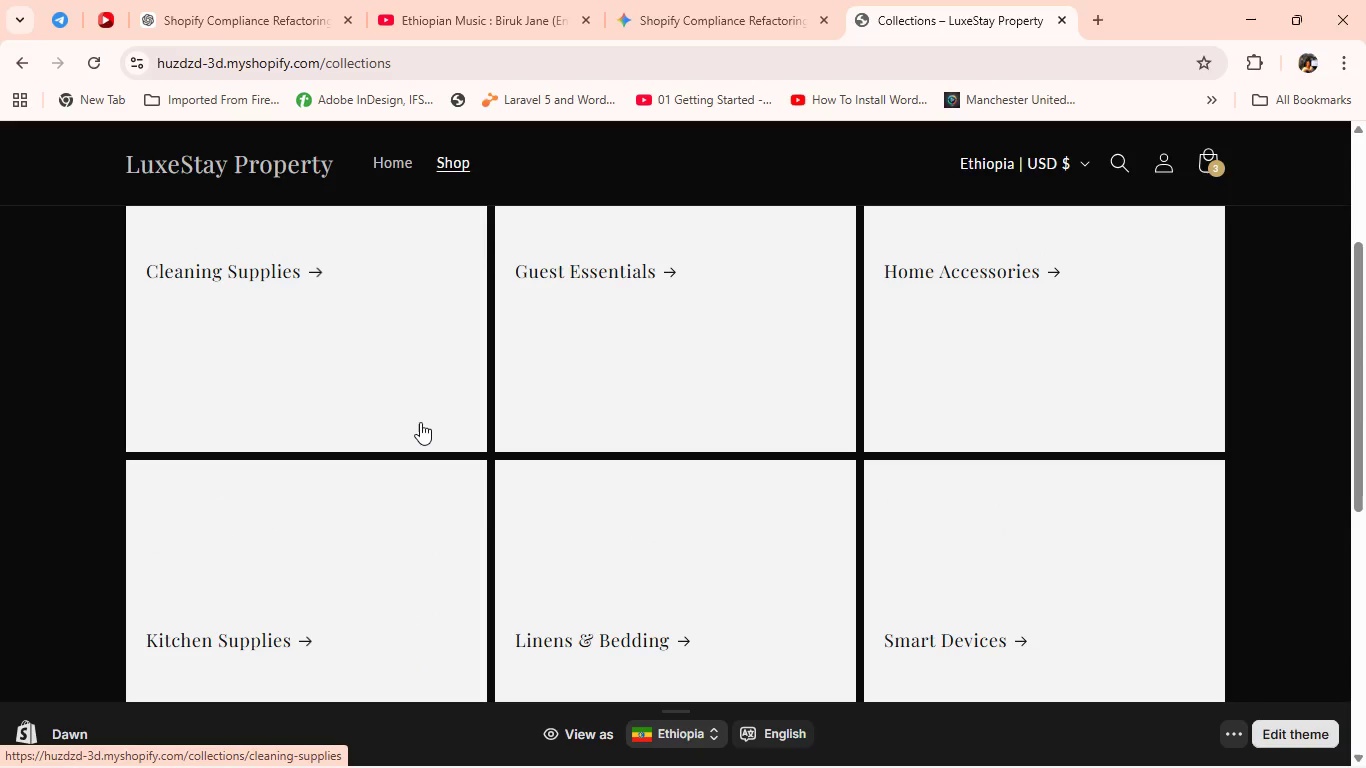 
wait(5.67)
 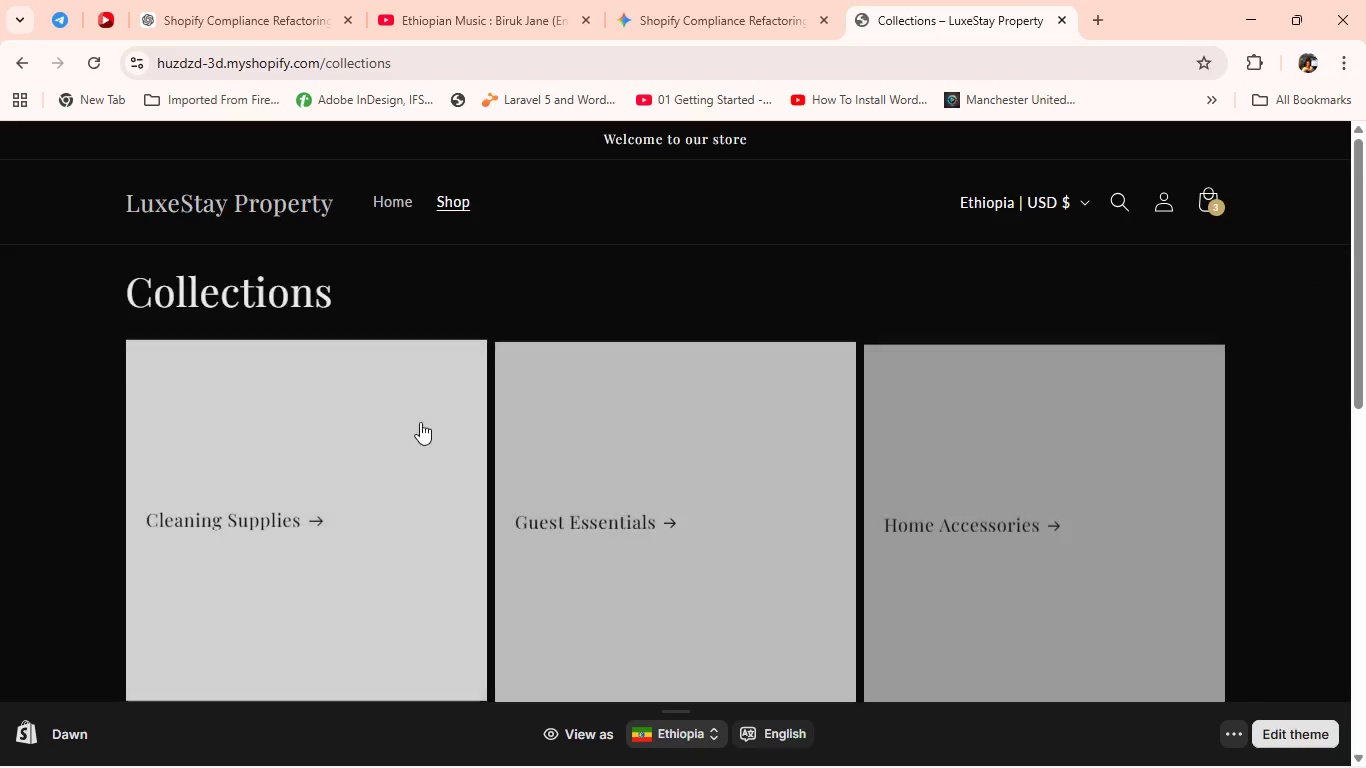 
key(Alt+Tab)
 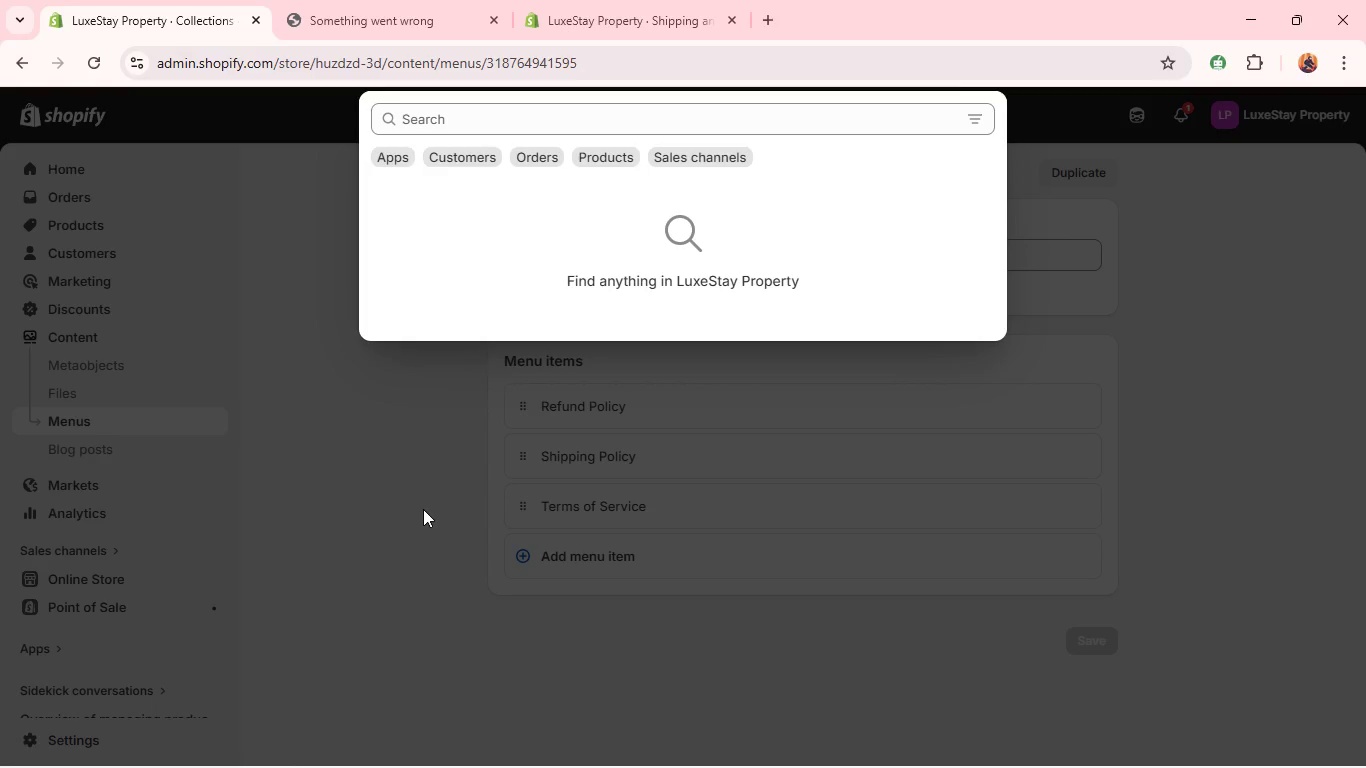 
left_click([423, 509])
 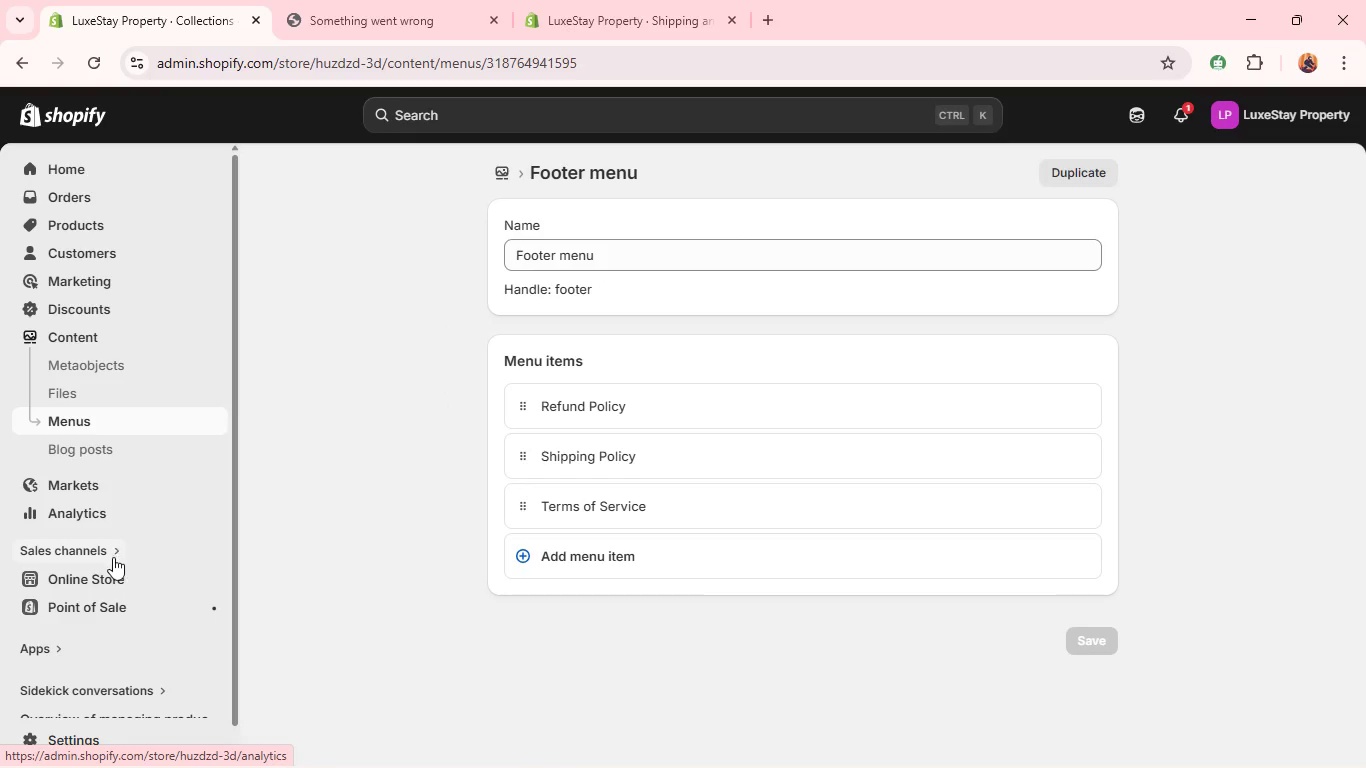 
left_click([109, 575])
 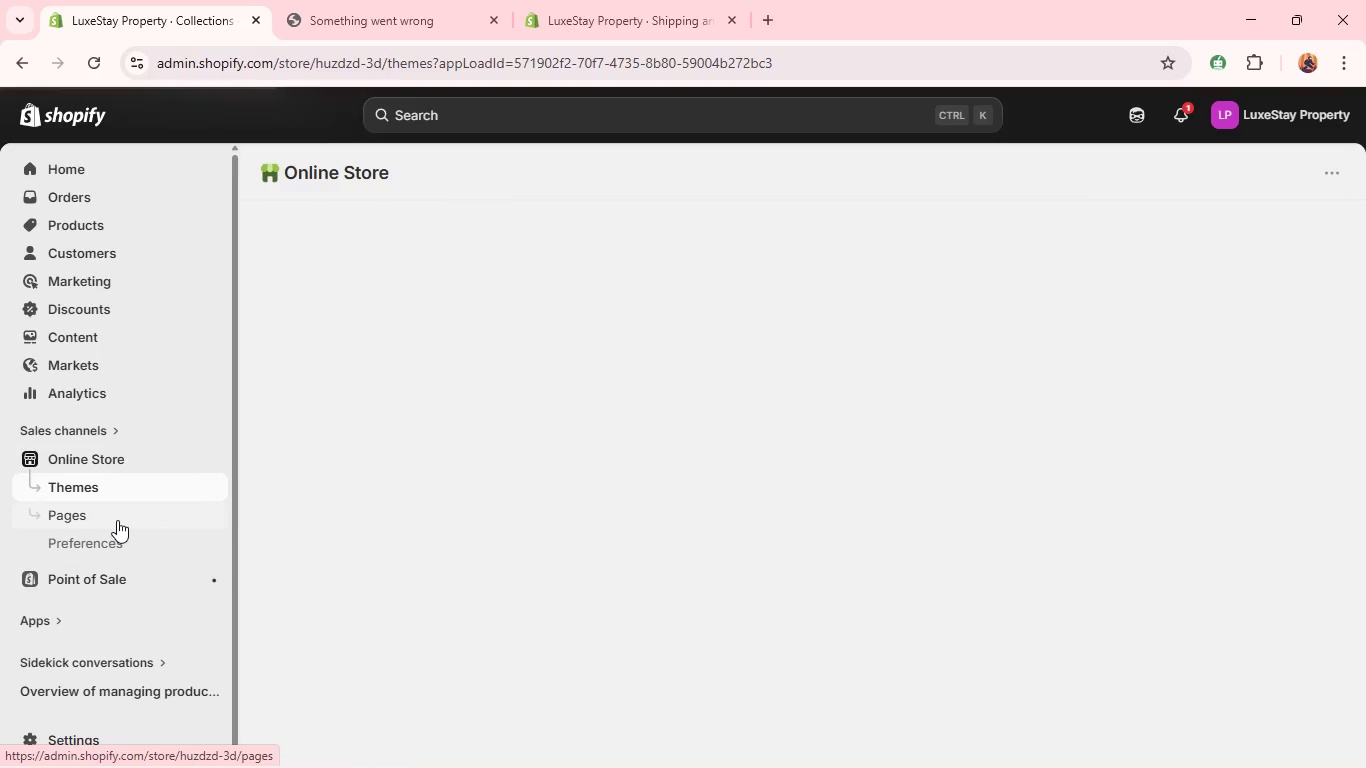 
left_click([117, 518])
 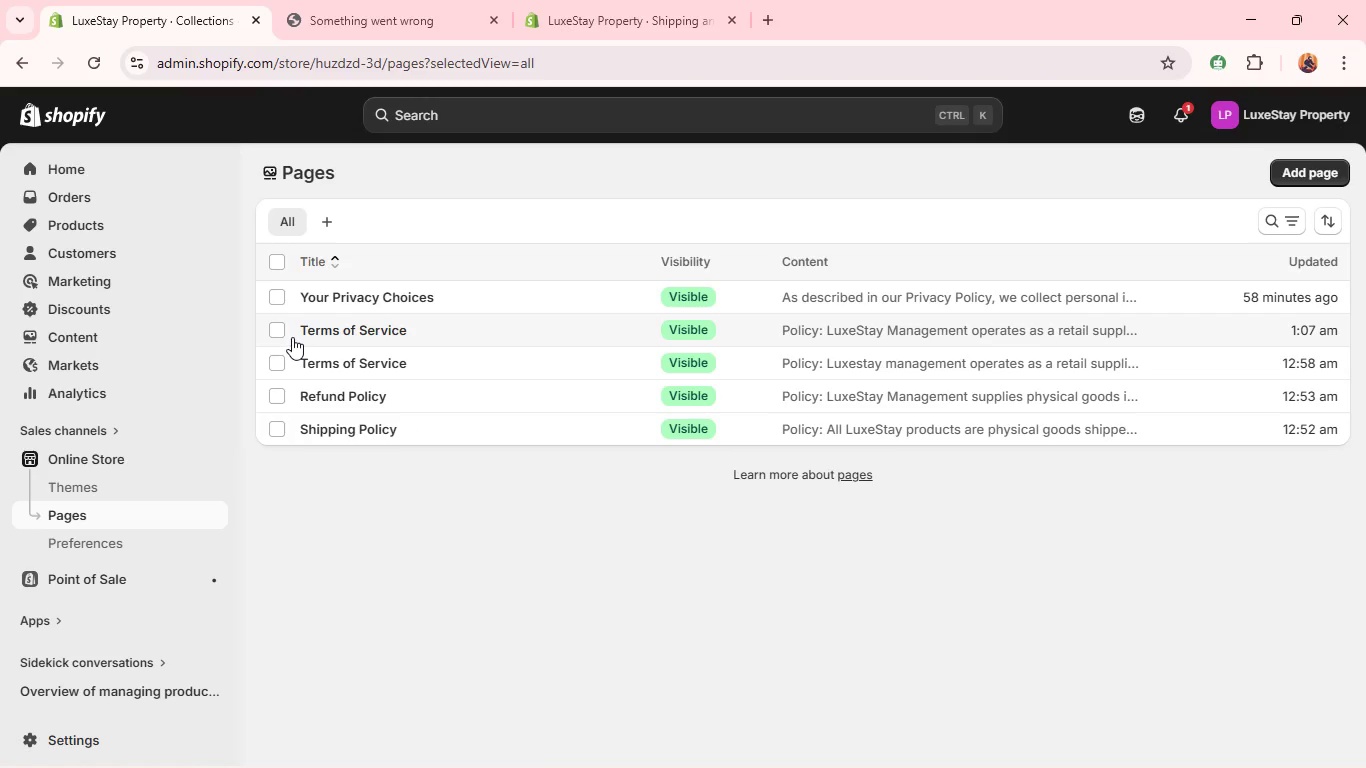 
wait(6.67)
 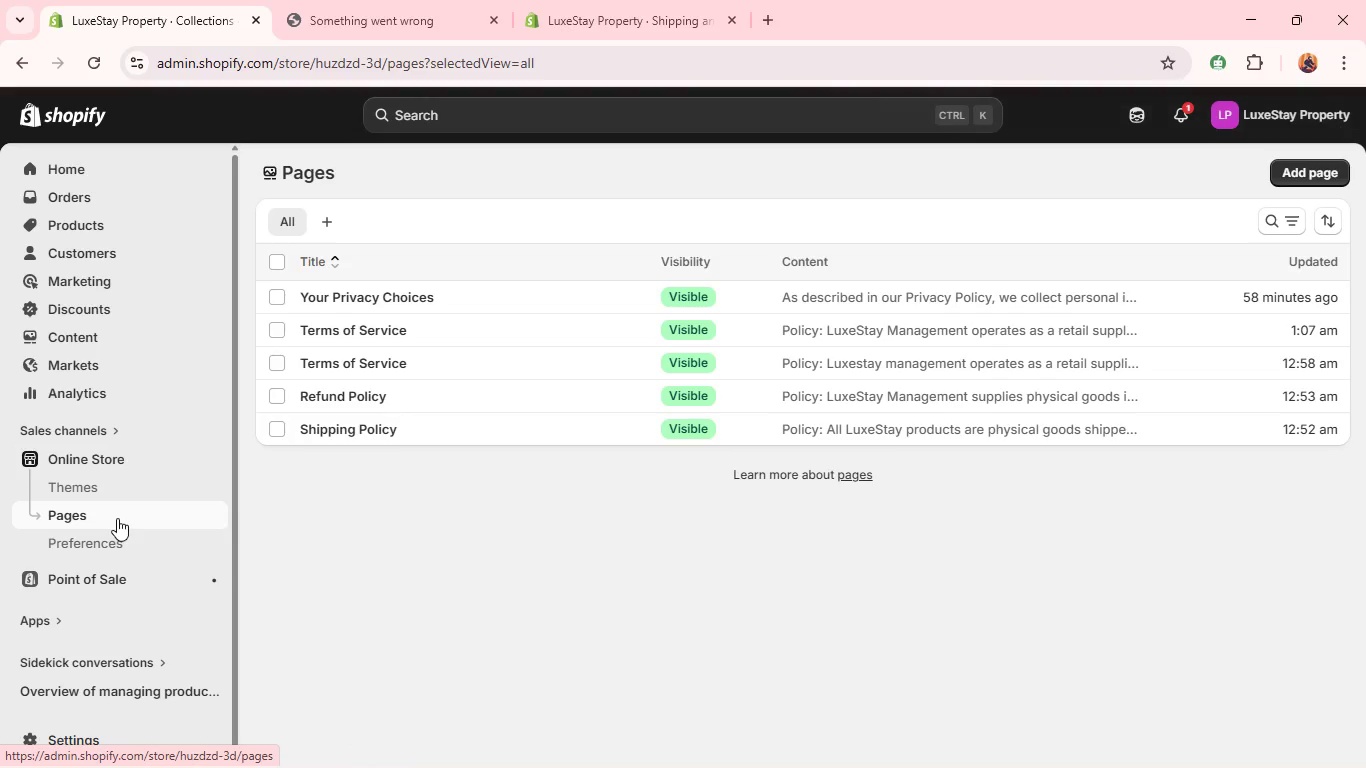 
left_click([335, 361])
 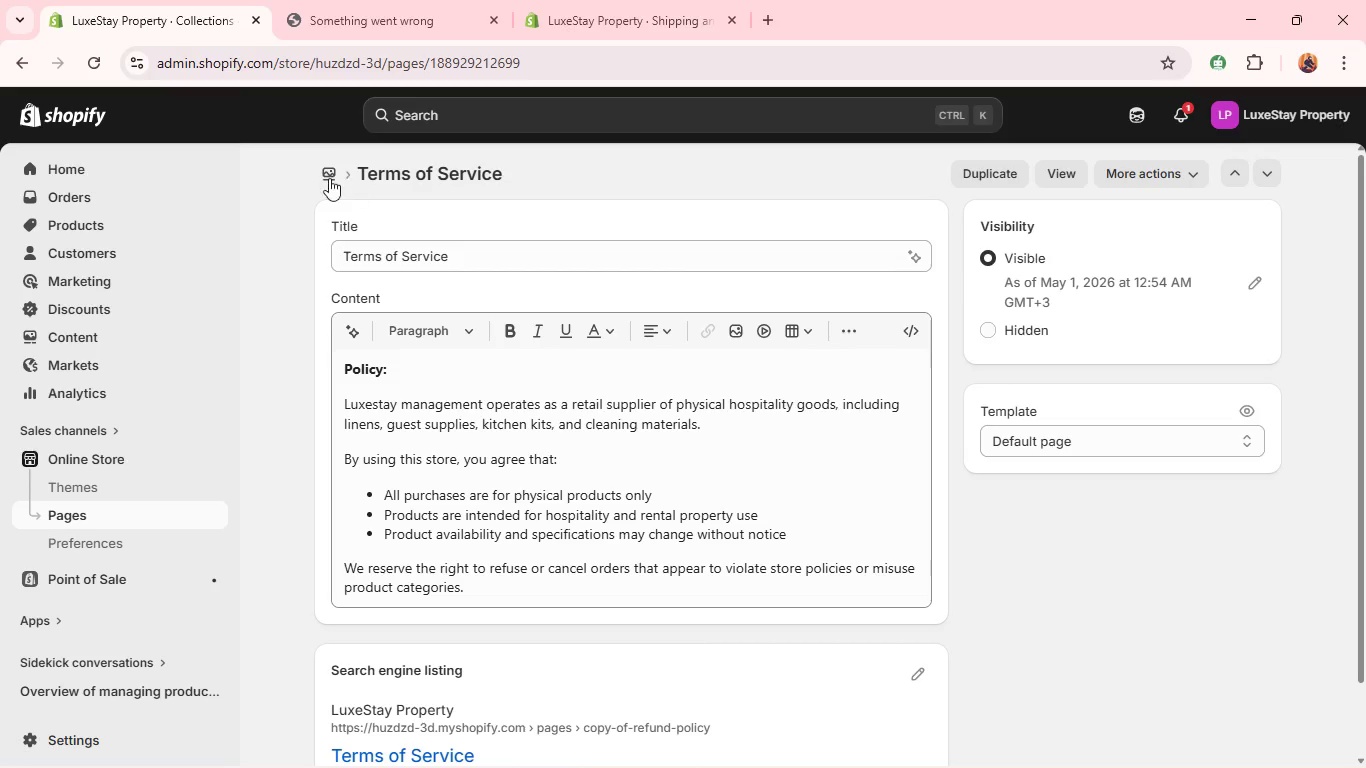 
left_click([329, 172])
 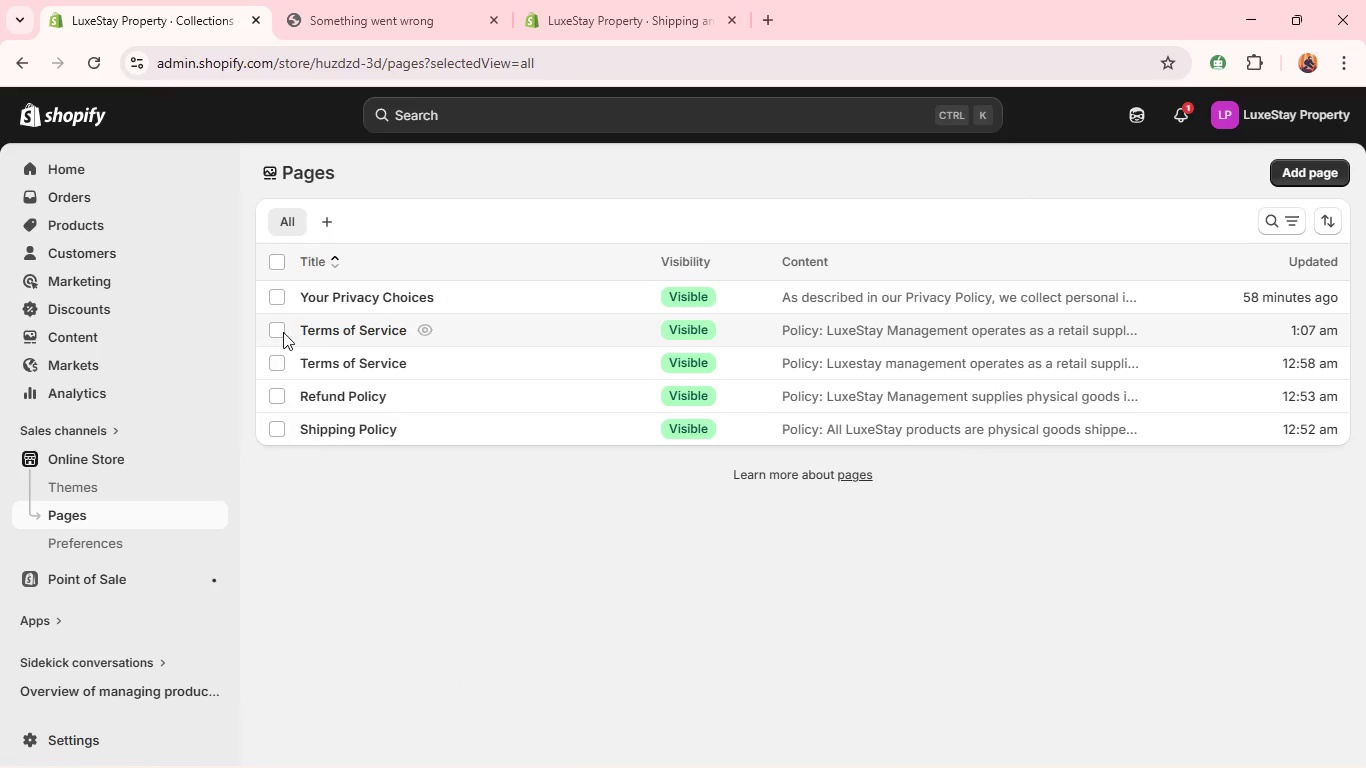 
left_click([277, 330])
 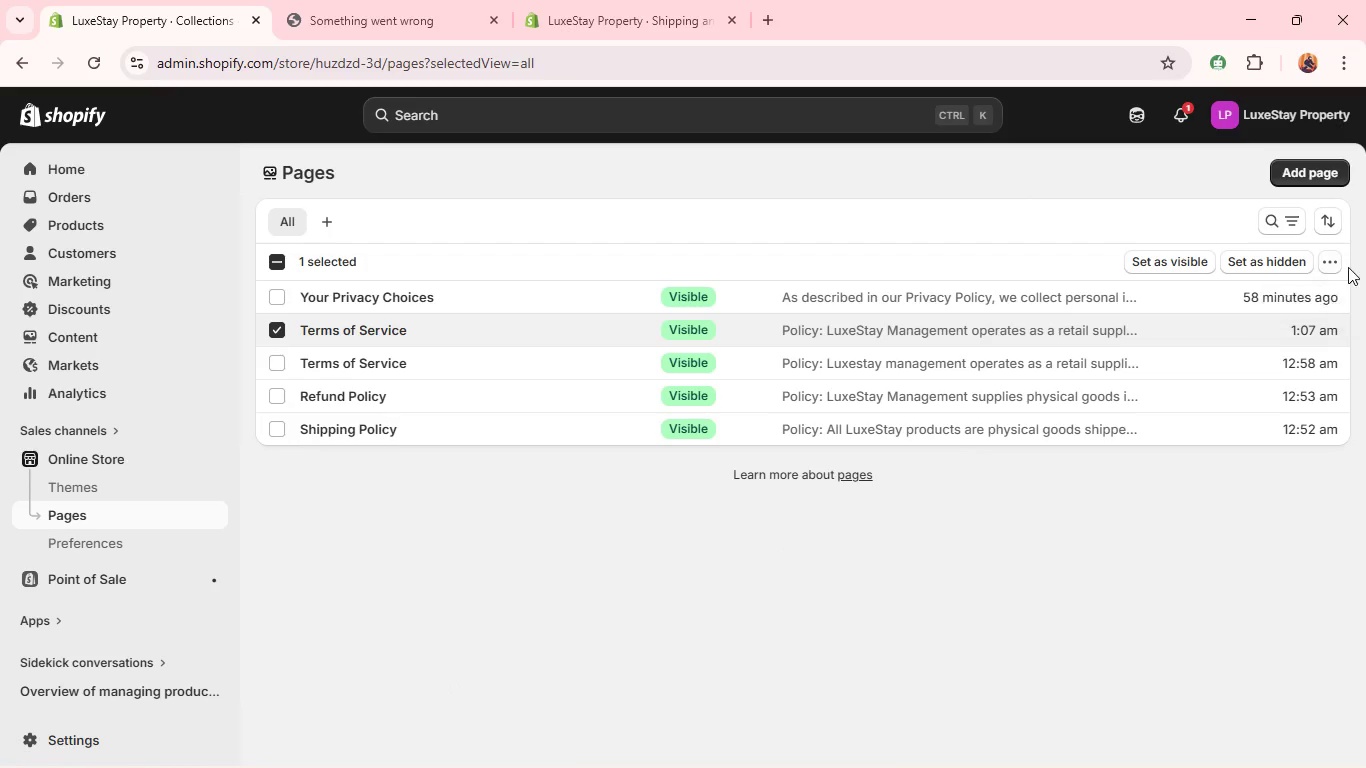 
left_click([1332, 261])
 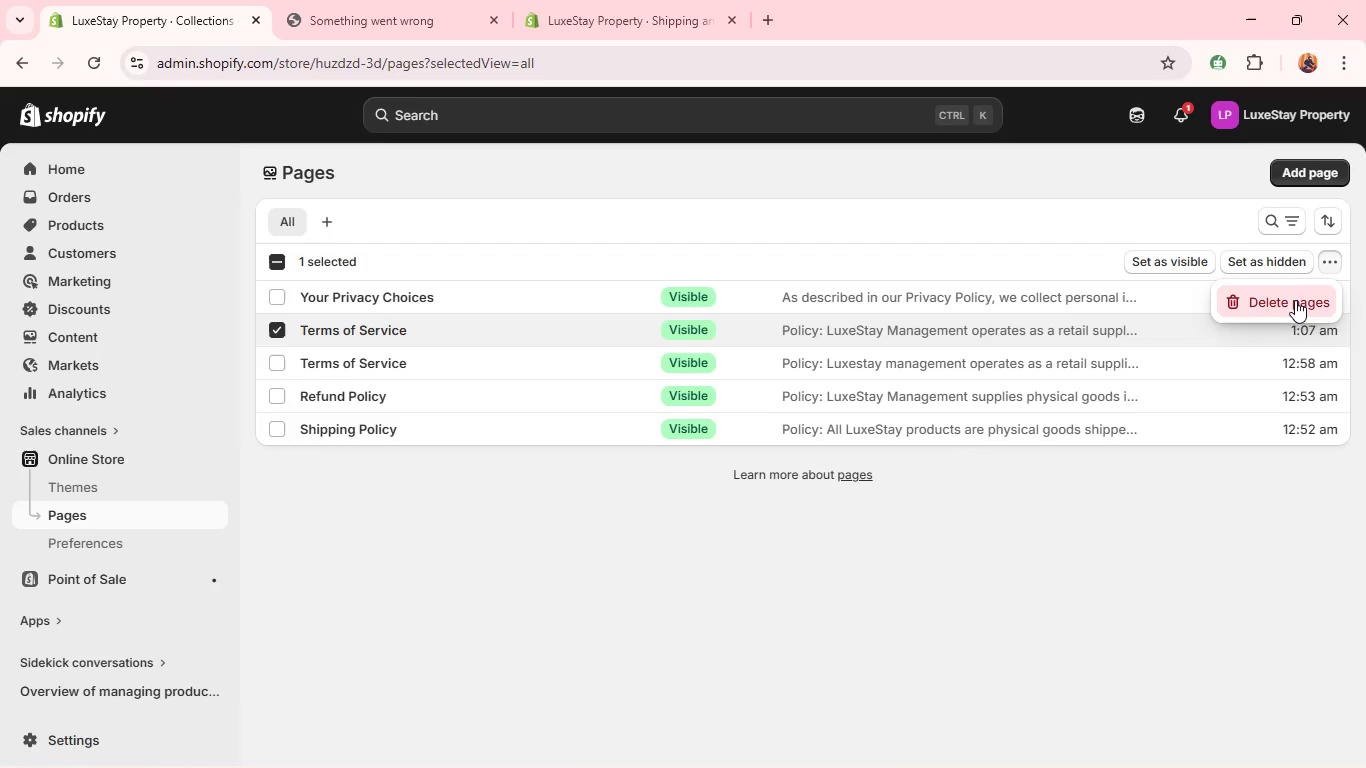 
left_click([1295, 300])
 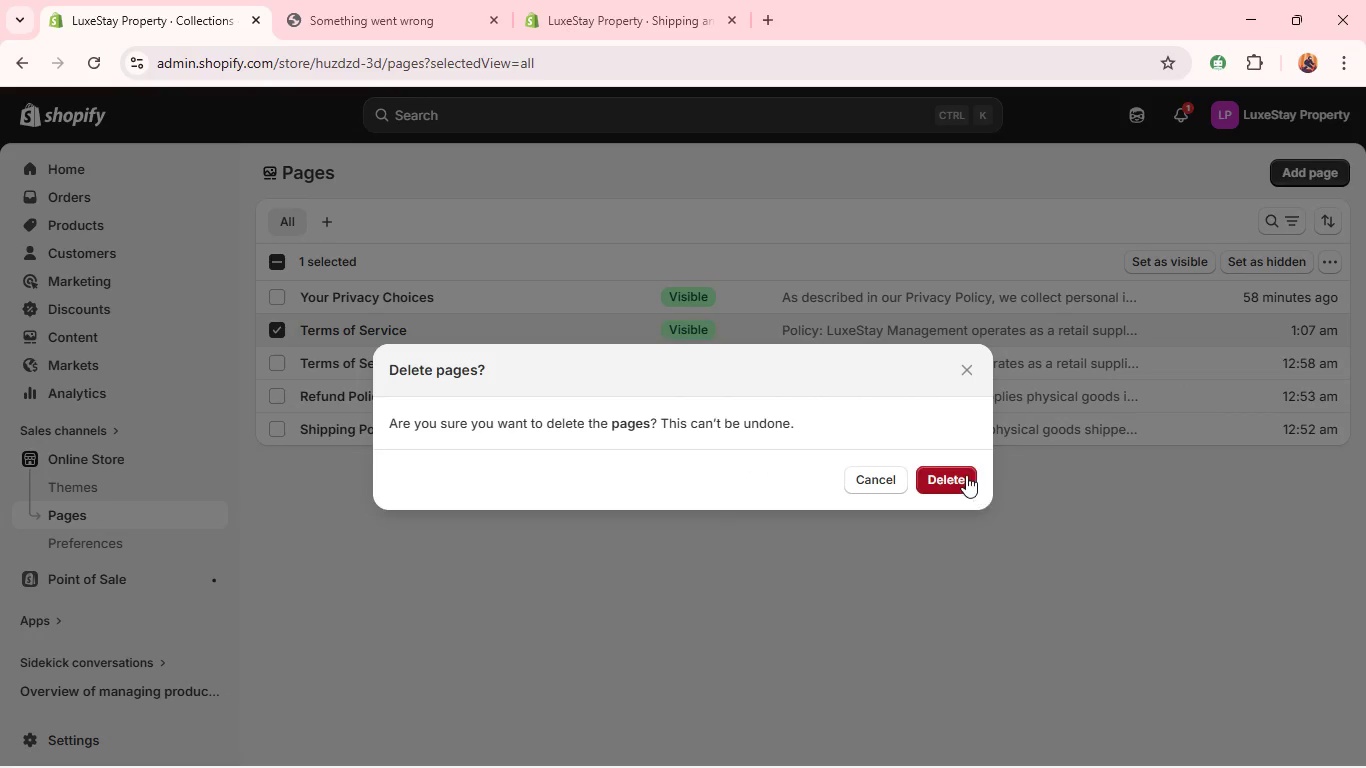 
left_click([966, 472])
 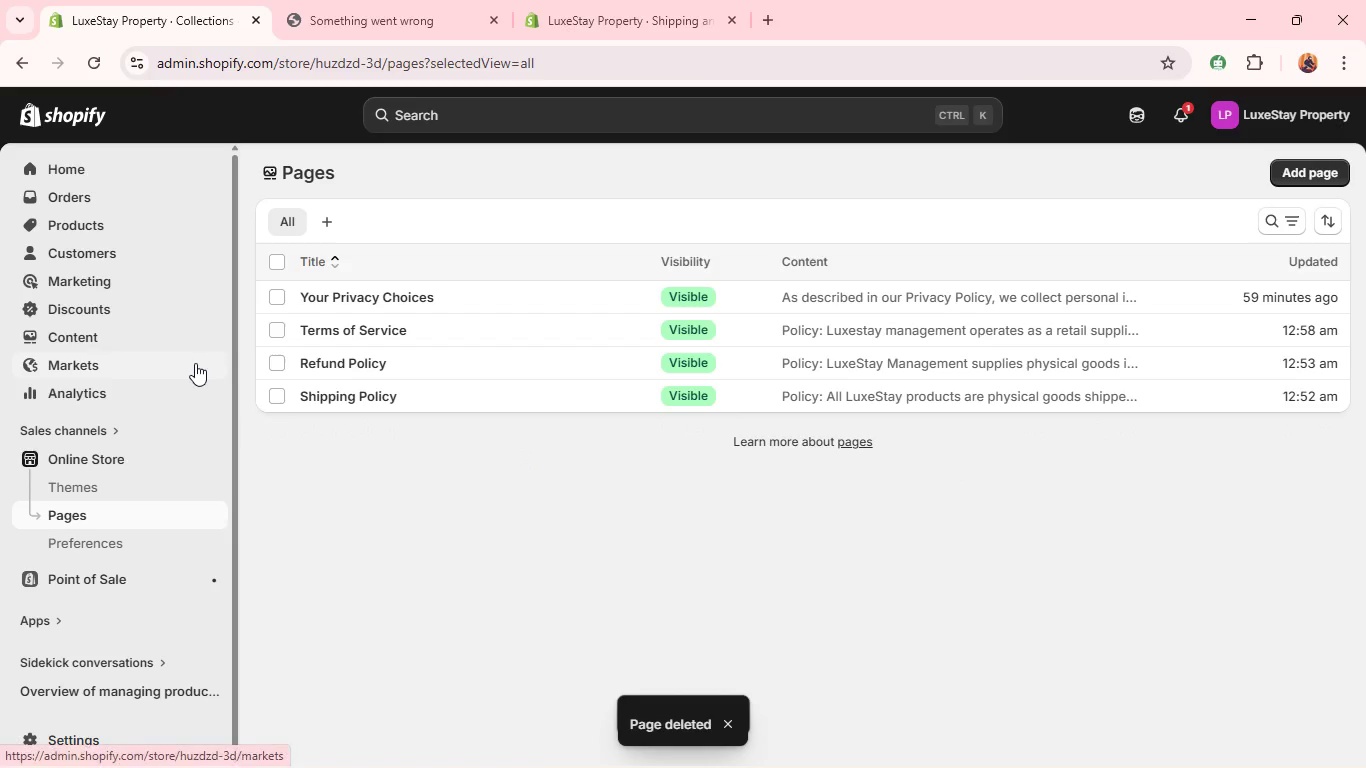 
wait(5.47)
 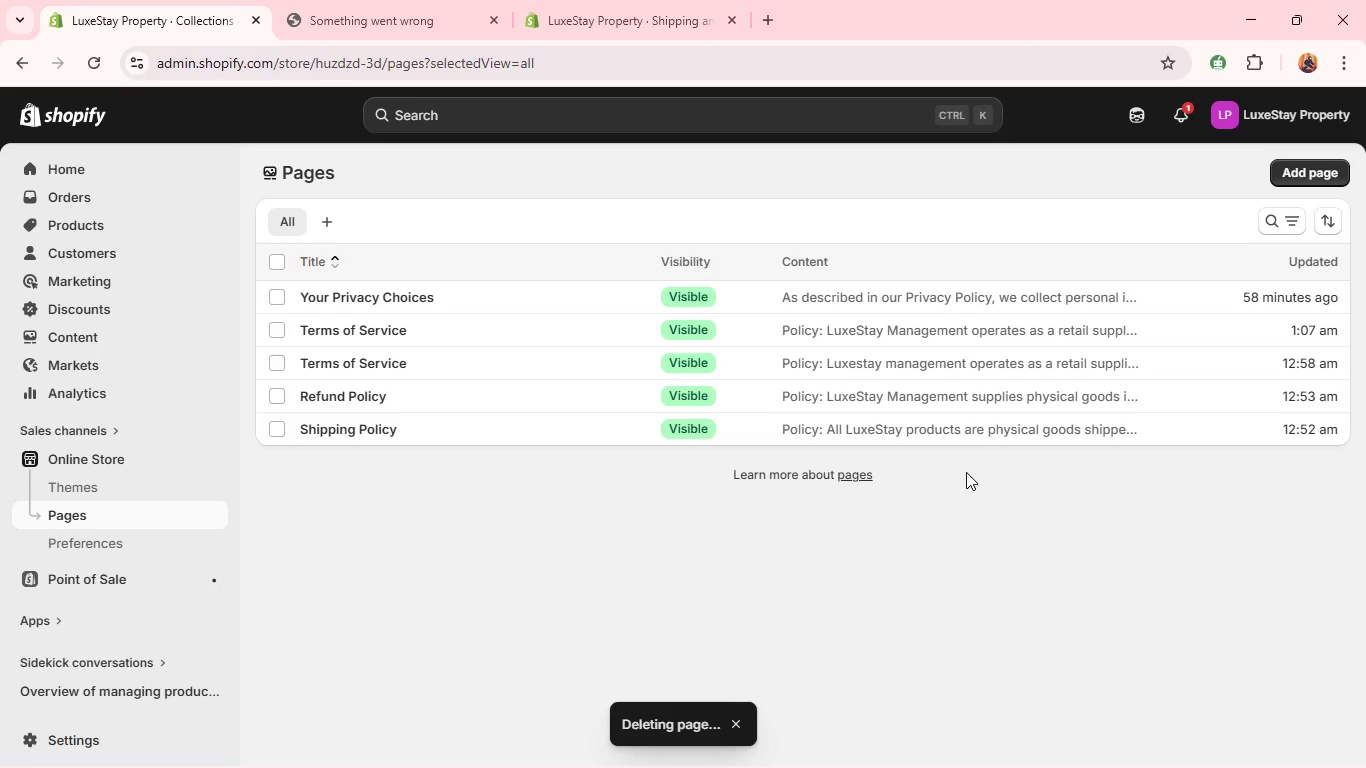 
left_click([112, 342])
 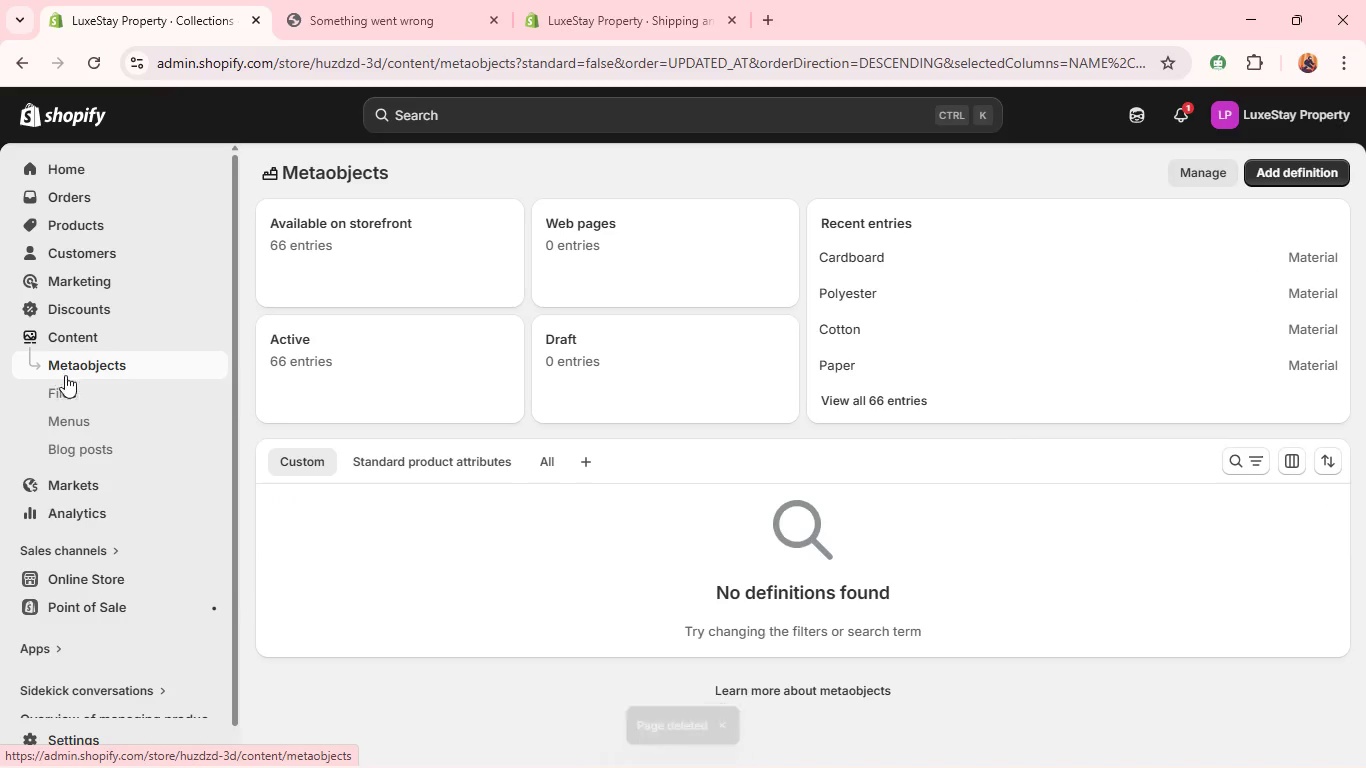 
left_click([68, 418])
 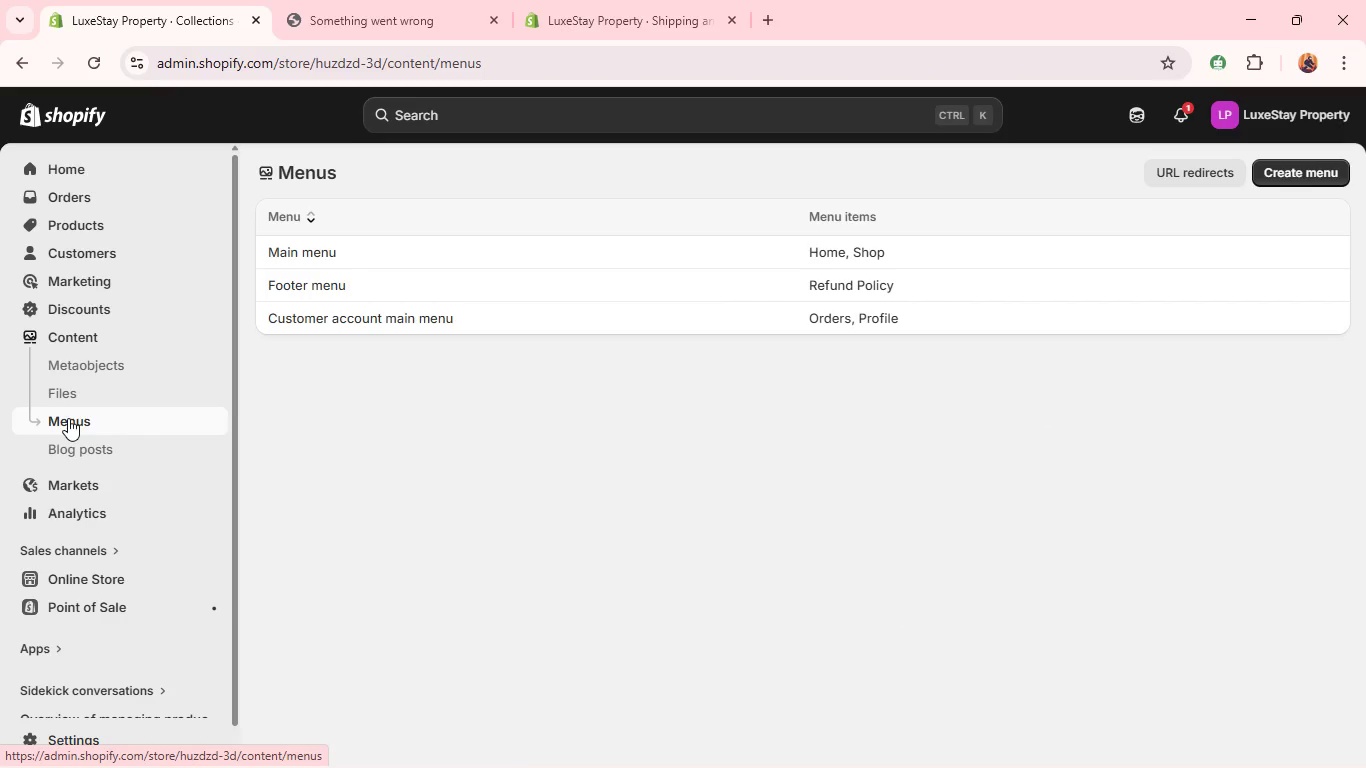 
wait(19.64)
 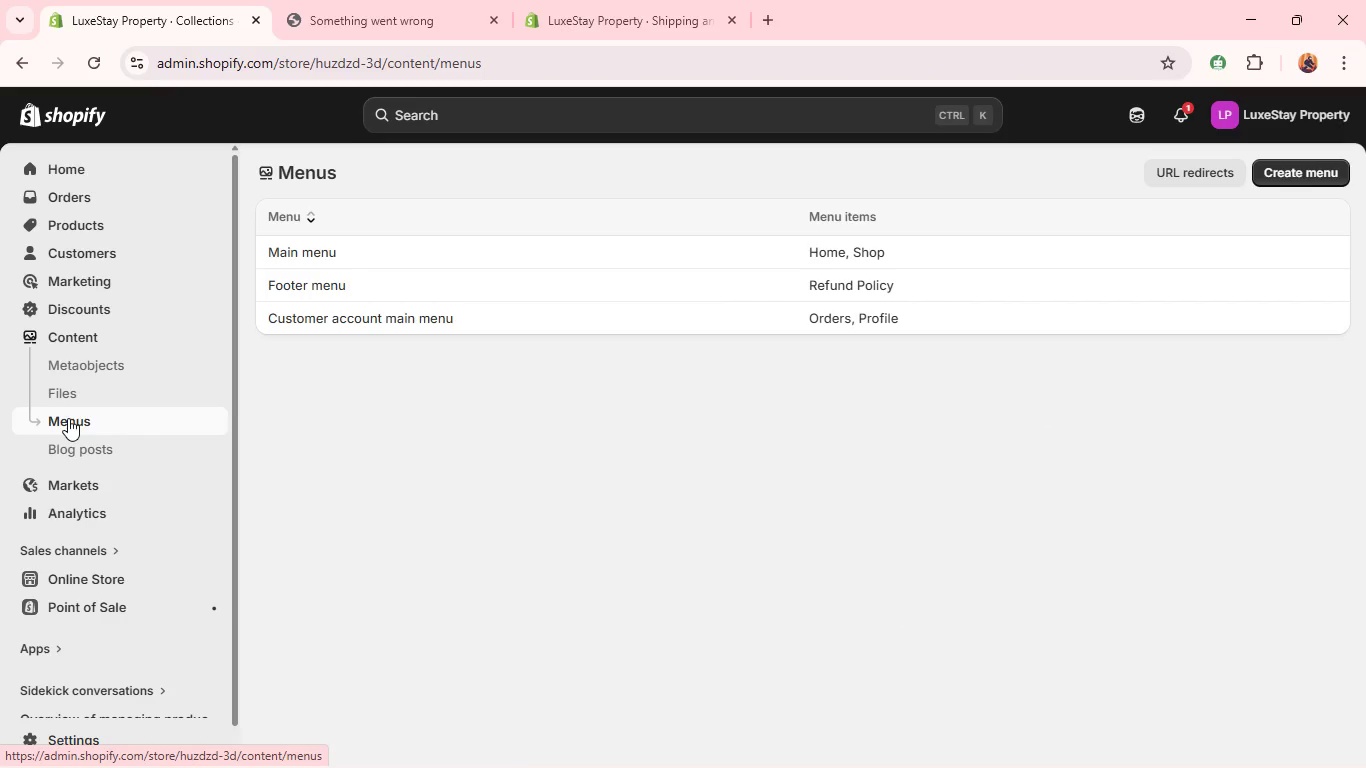 
left_click([515, 282])
 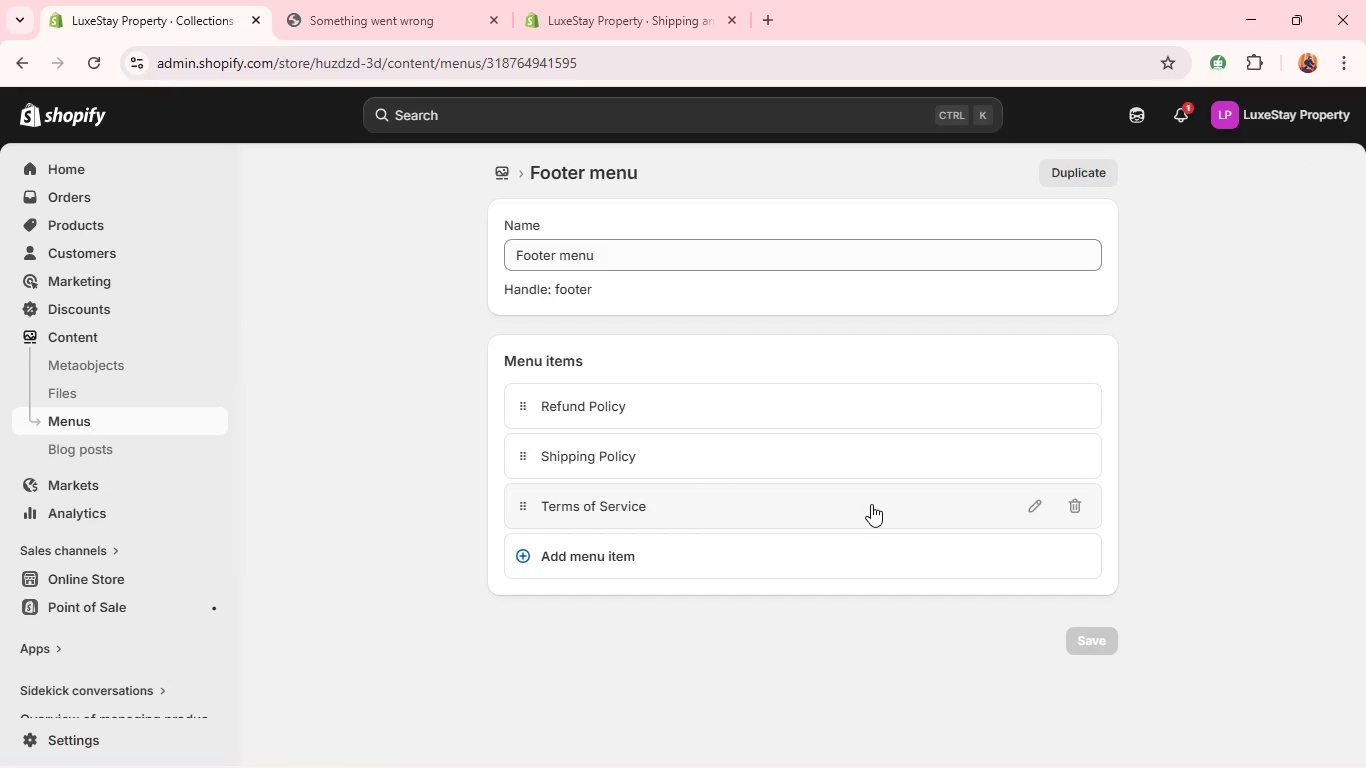 
left_click([871, 504])
 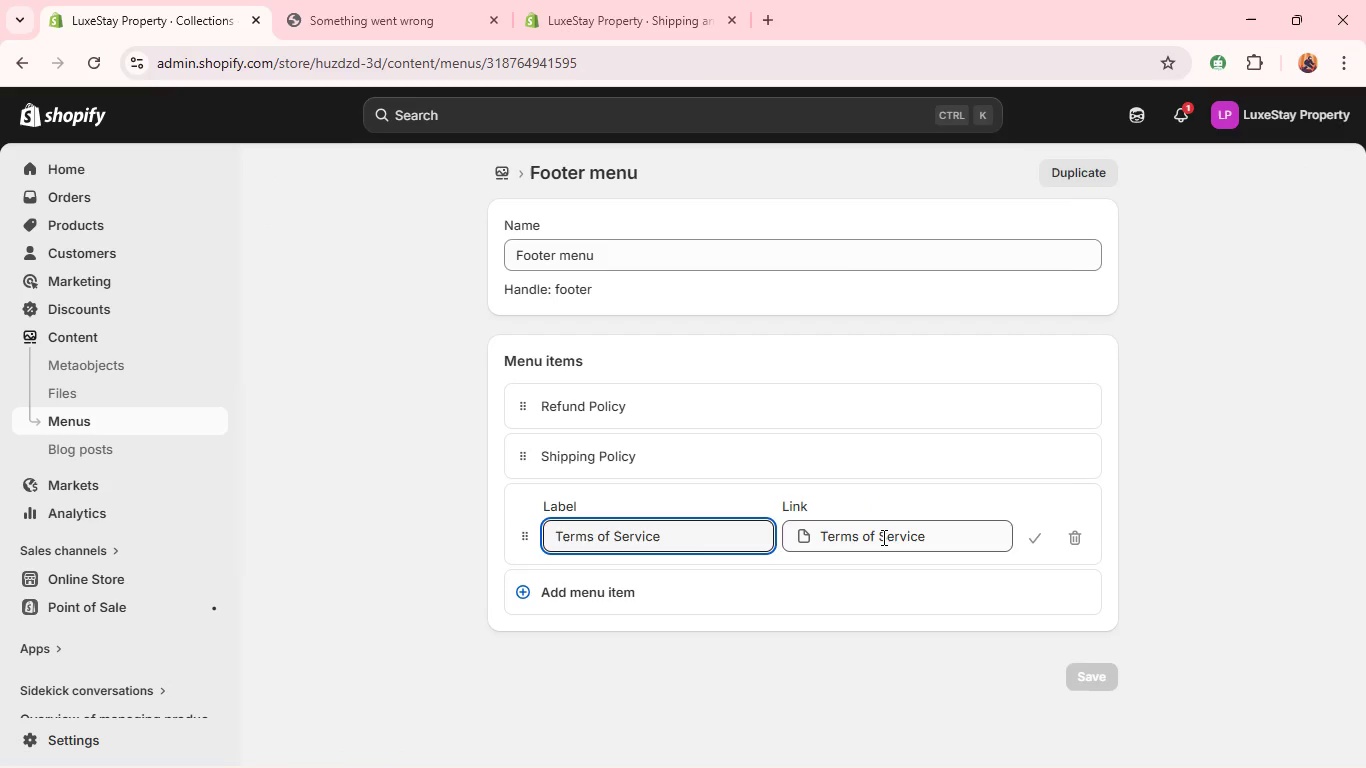 
left_click([882, 537])
 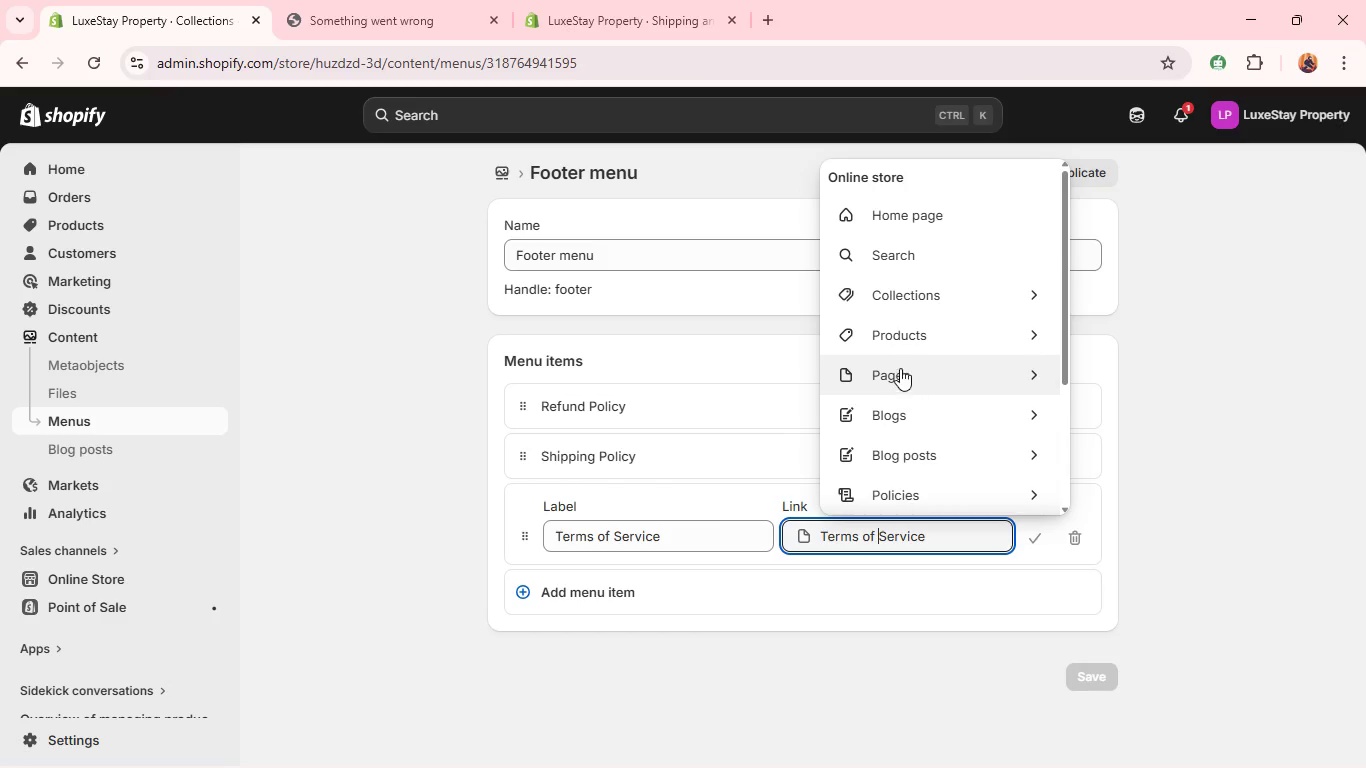 
left_click([898, 367])
 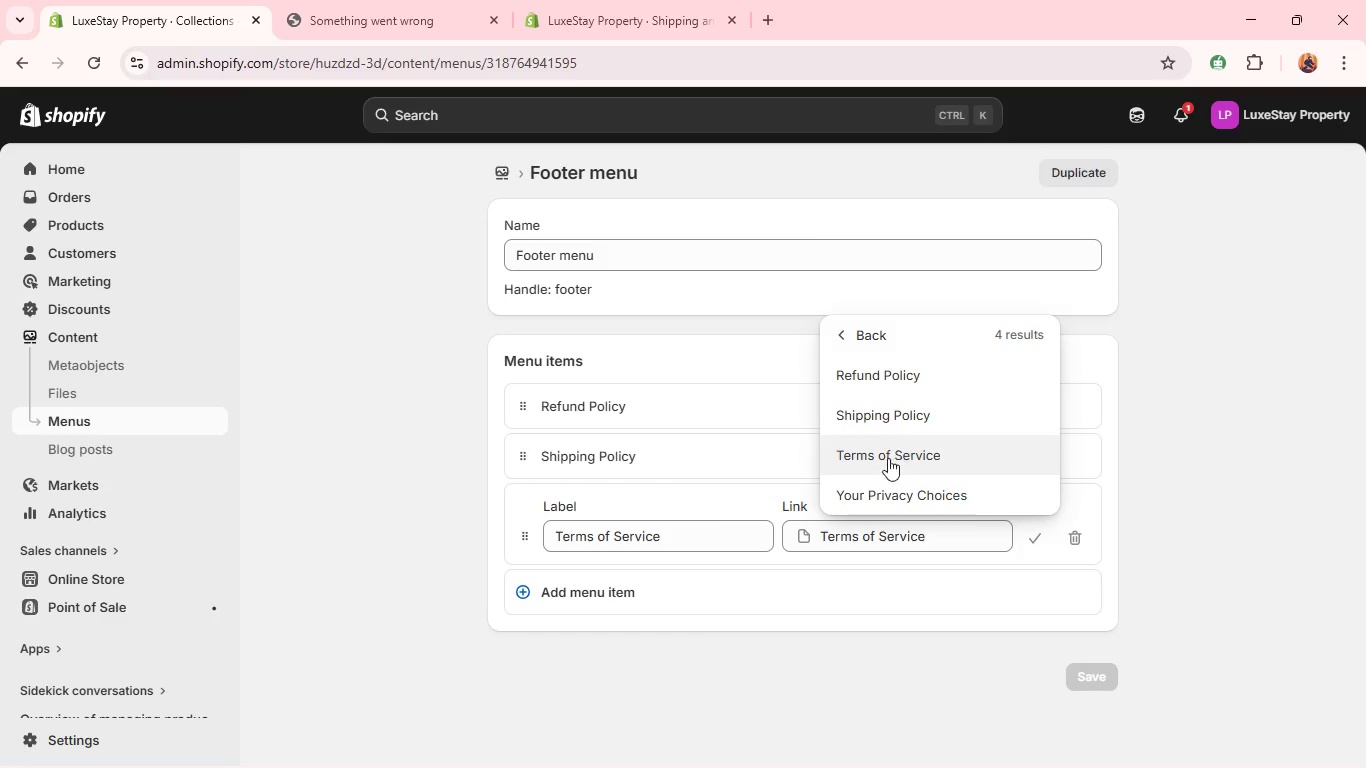 
left_click([886, 463])
 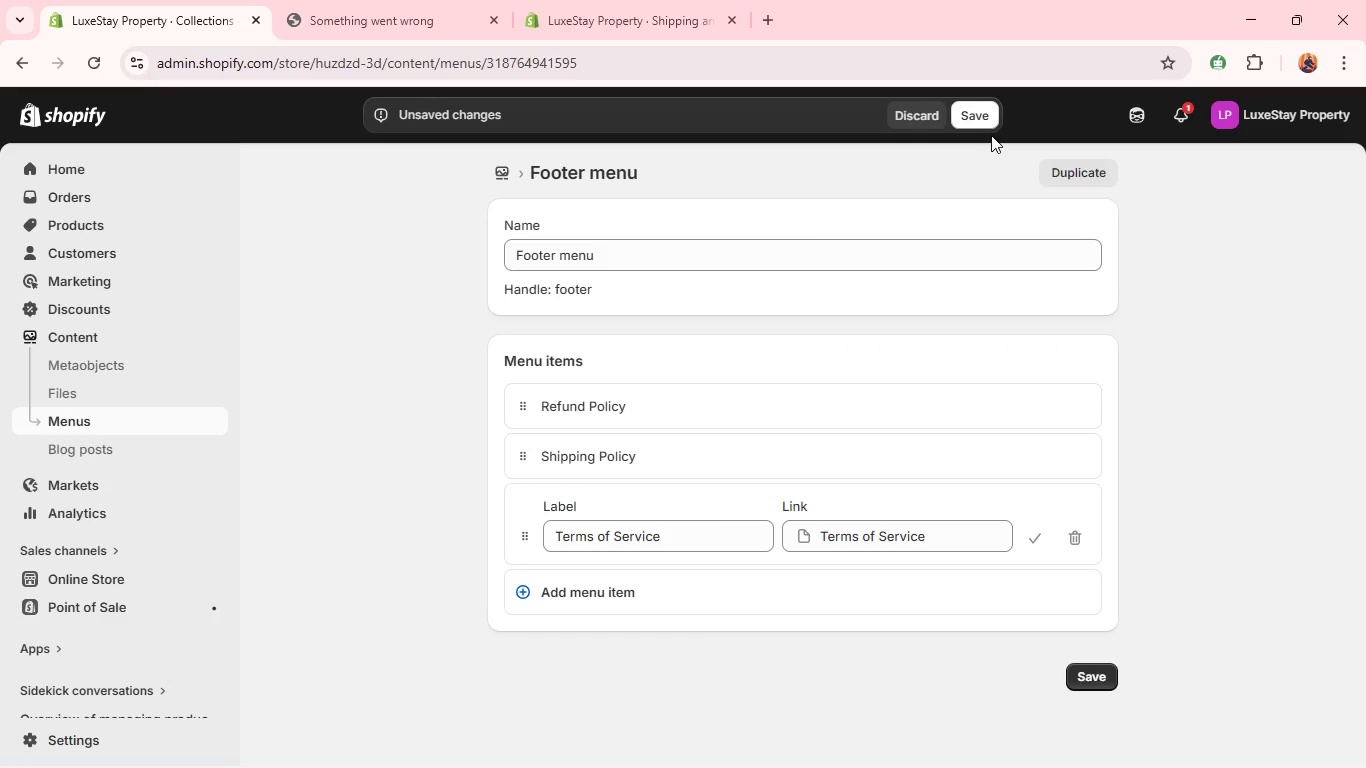 
left_click([989, 118])
 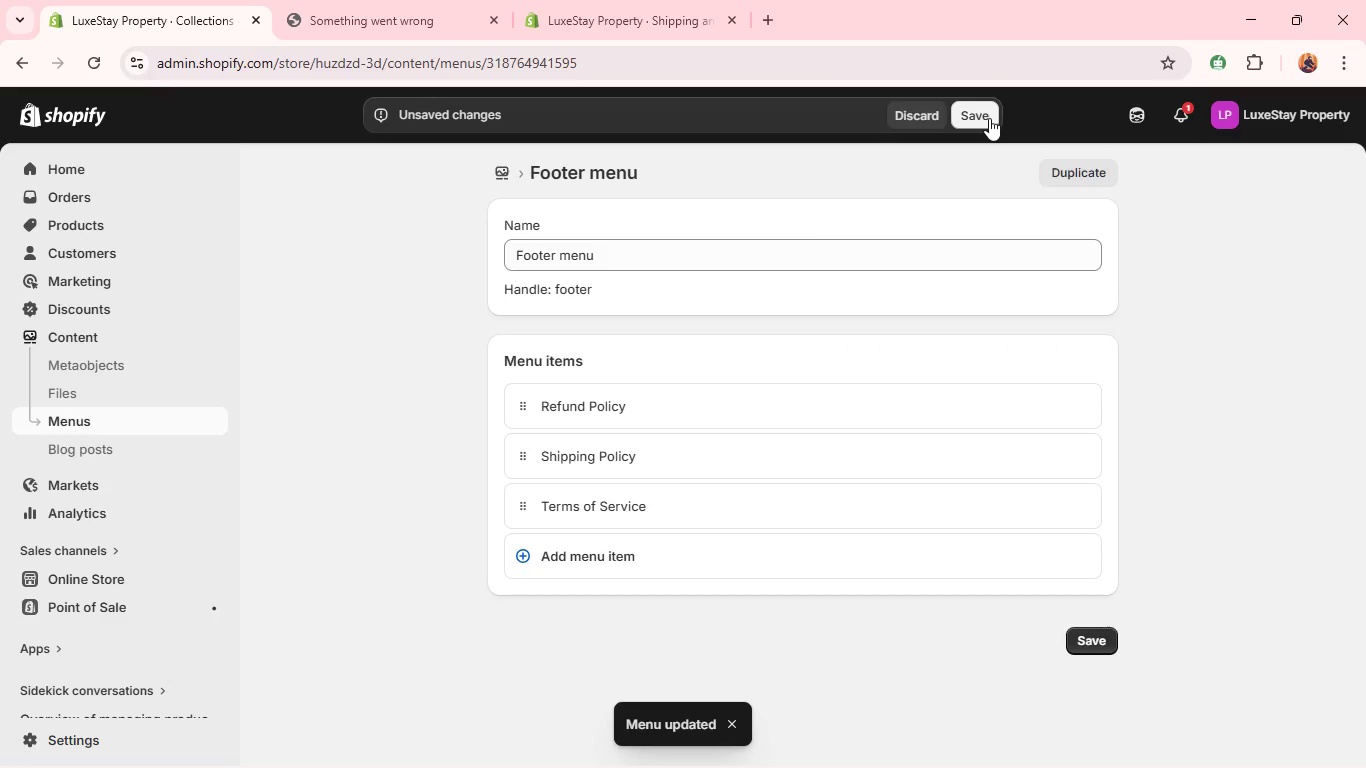 
wait(5.09)
 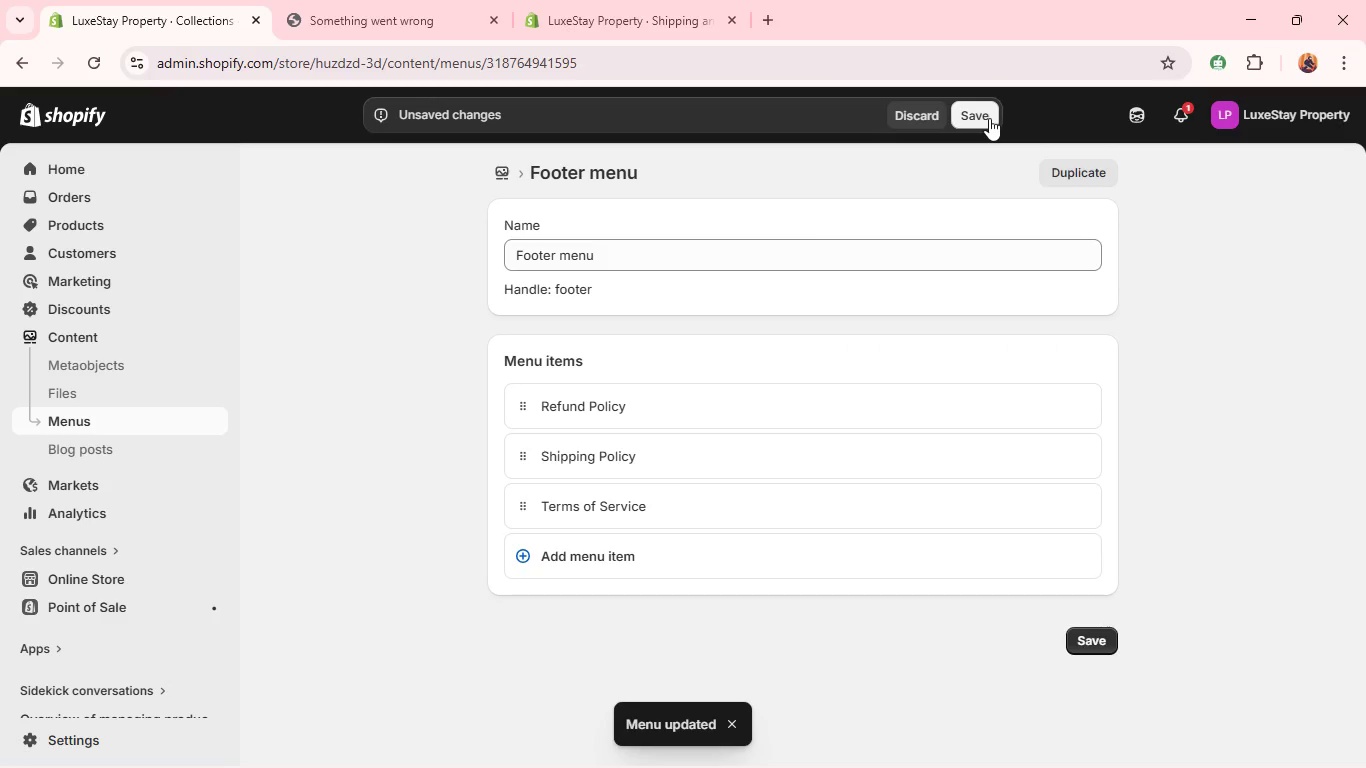 
left_click([989, 118])
 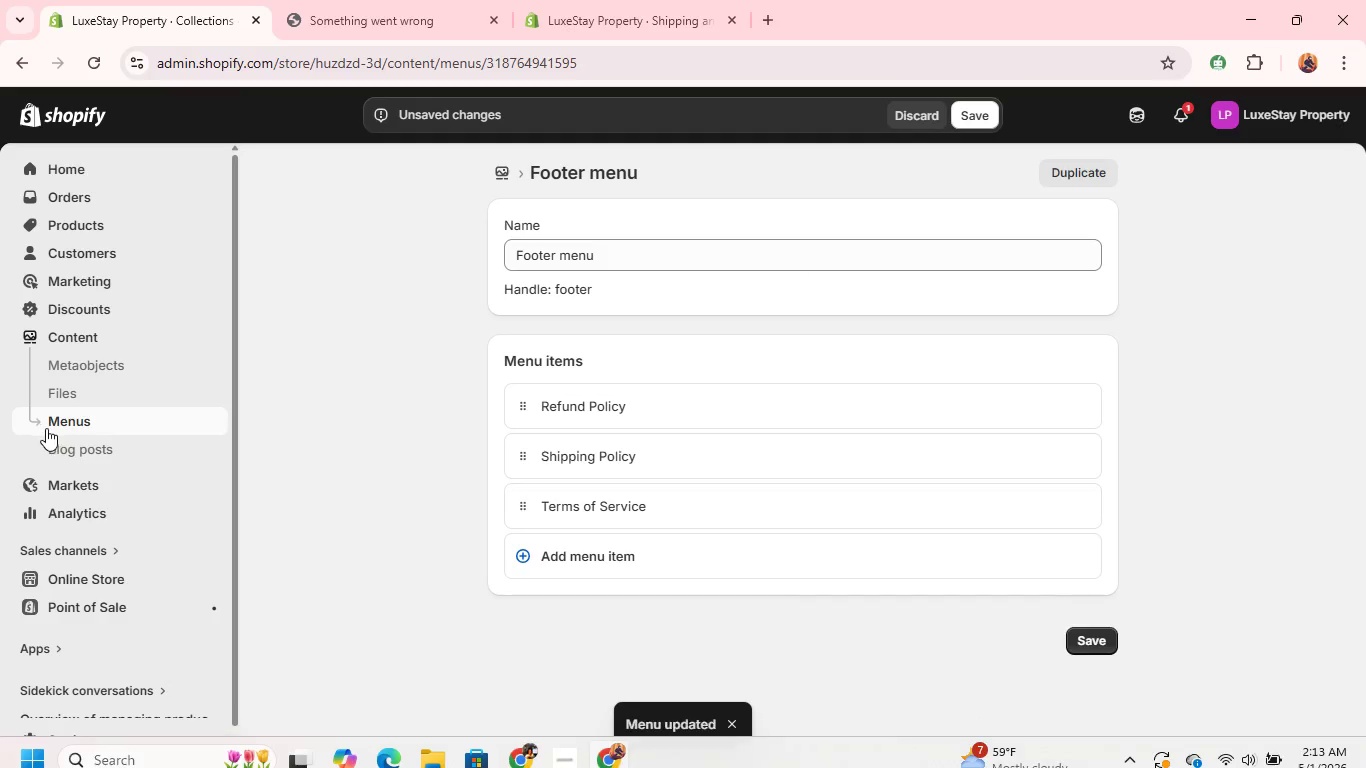 
left_click([103, 576])
 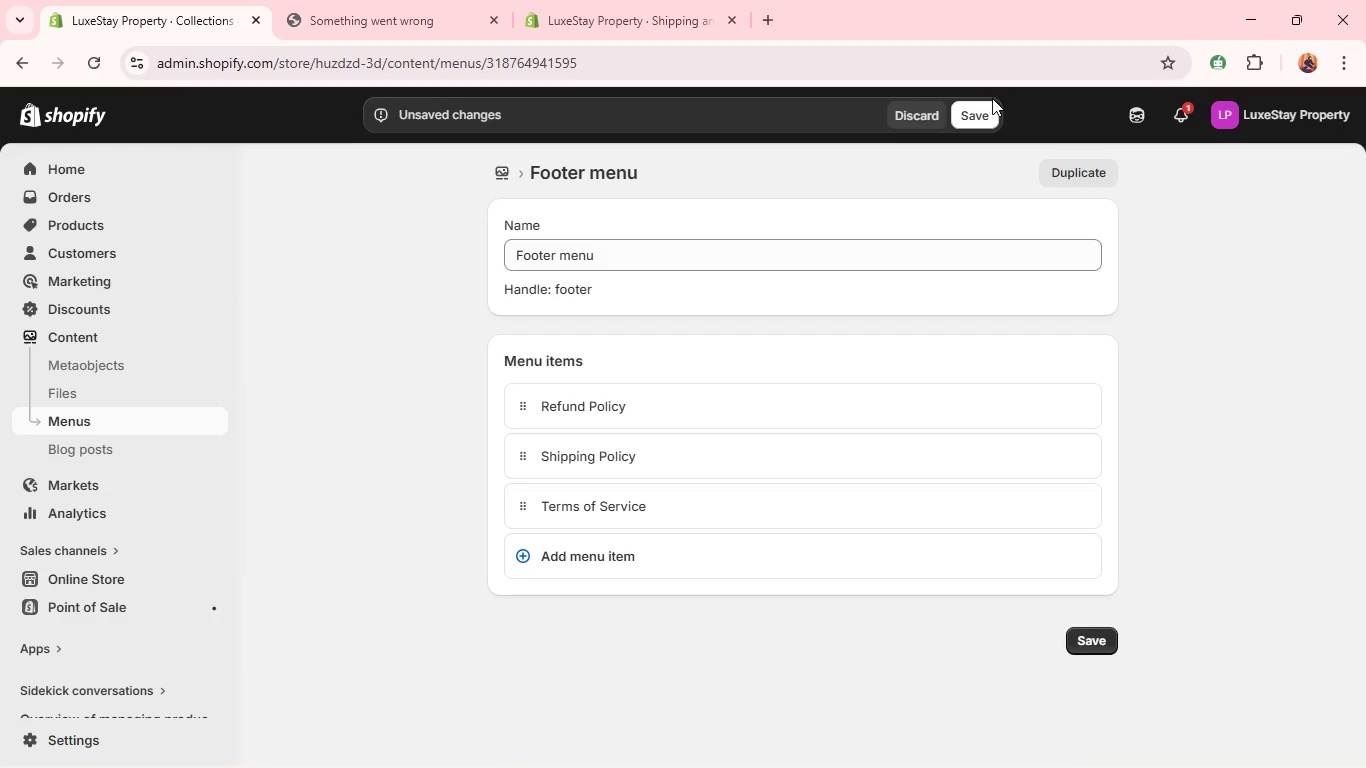 
left_click([973, 118])
 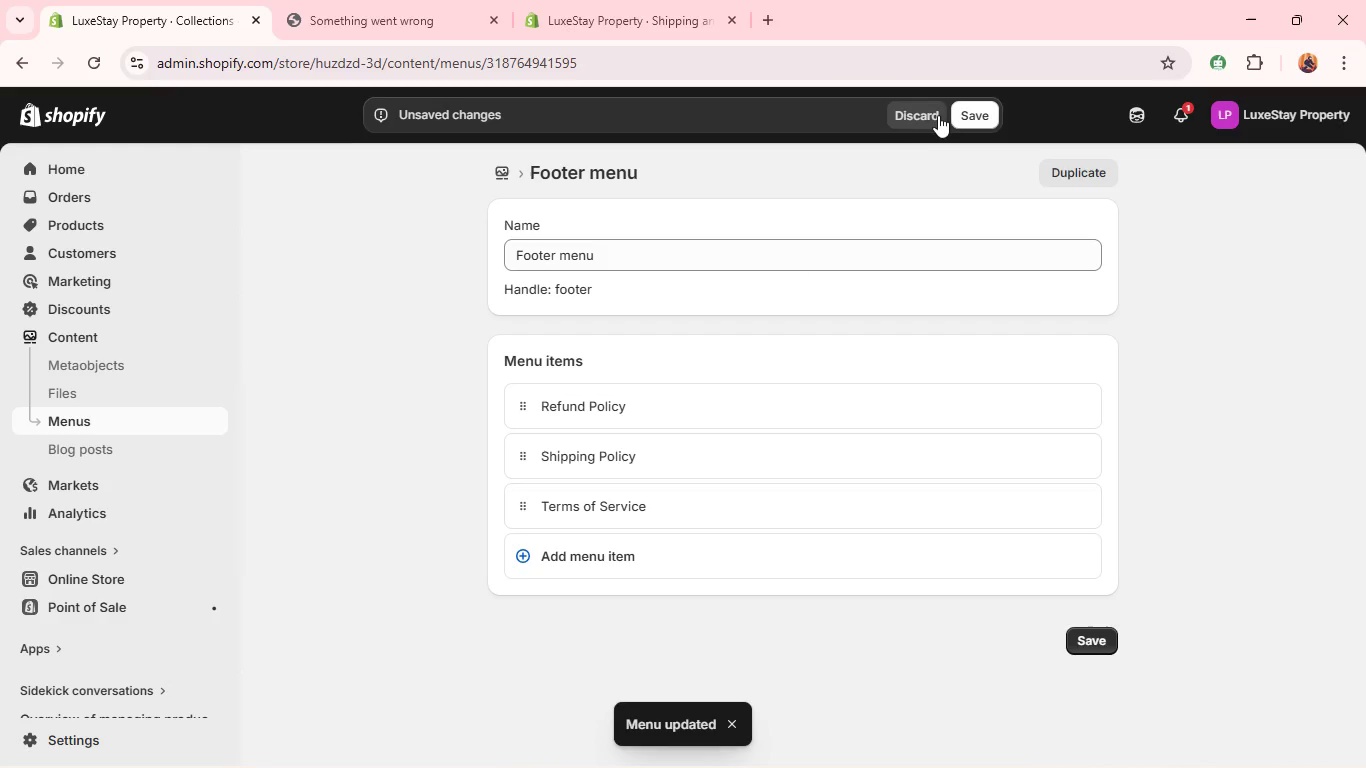 
left_click([936, 111])
 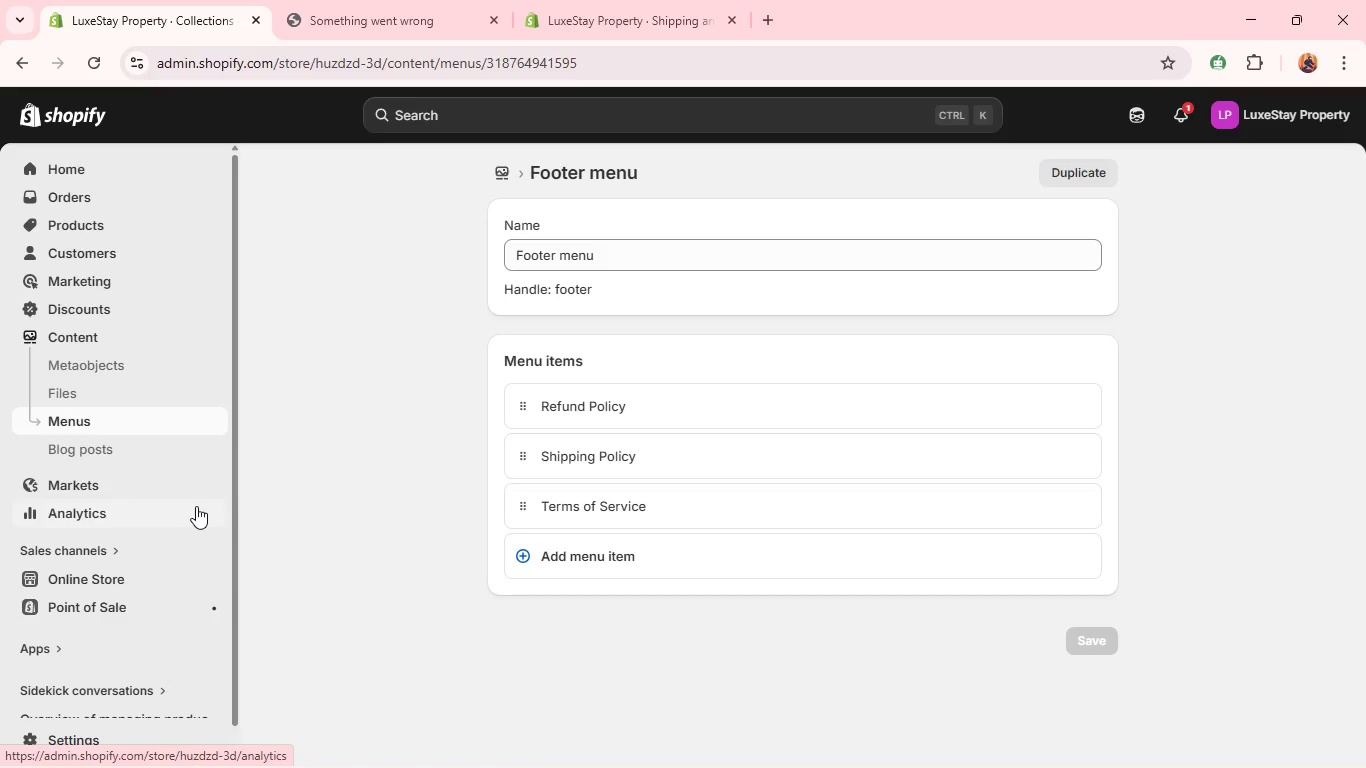 
wait(7.81)
 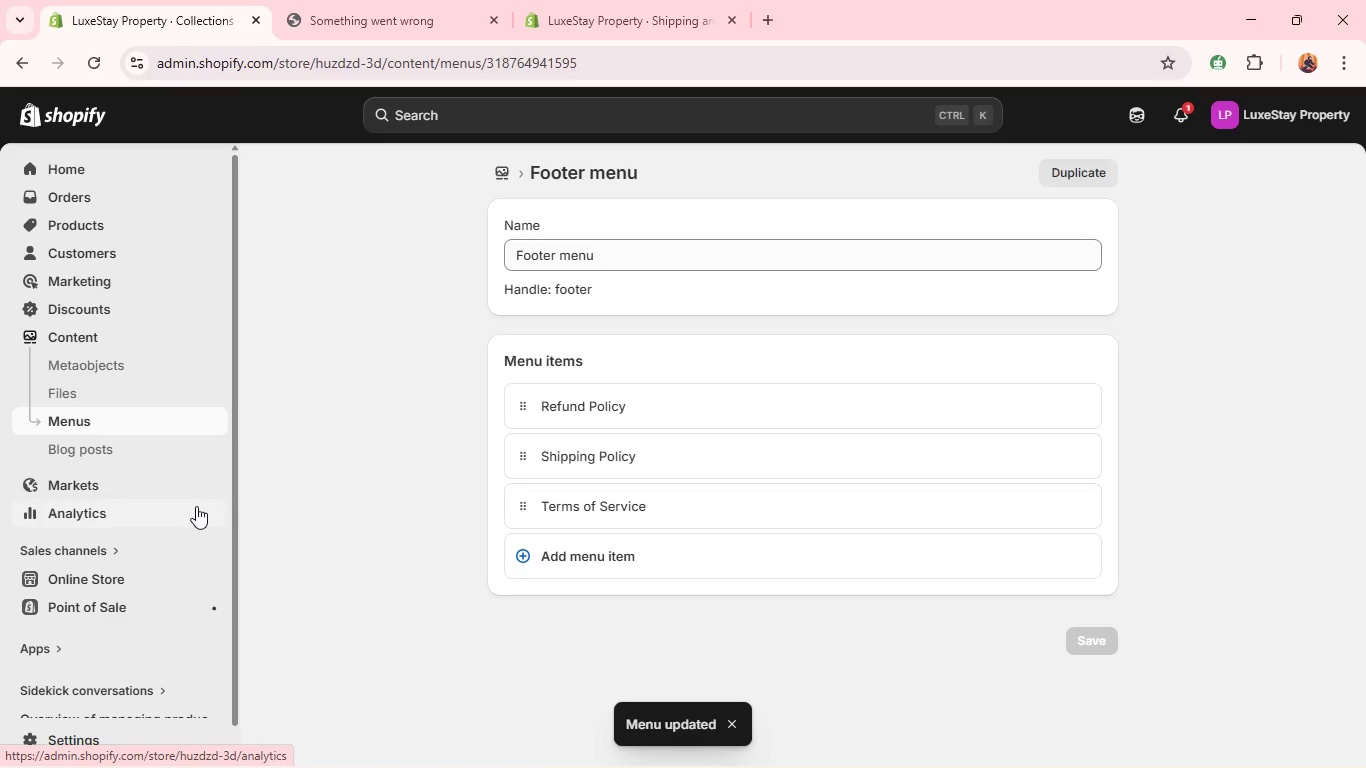 
left_click([114, 571])
 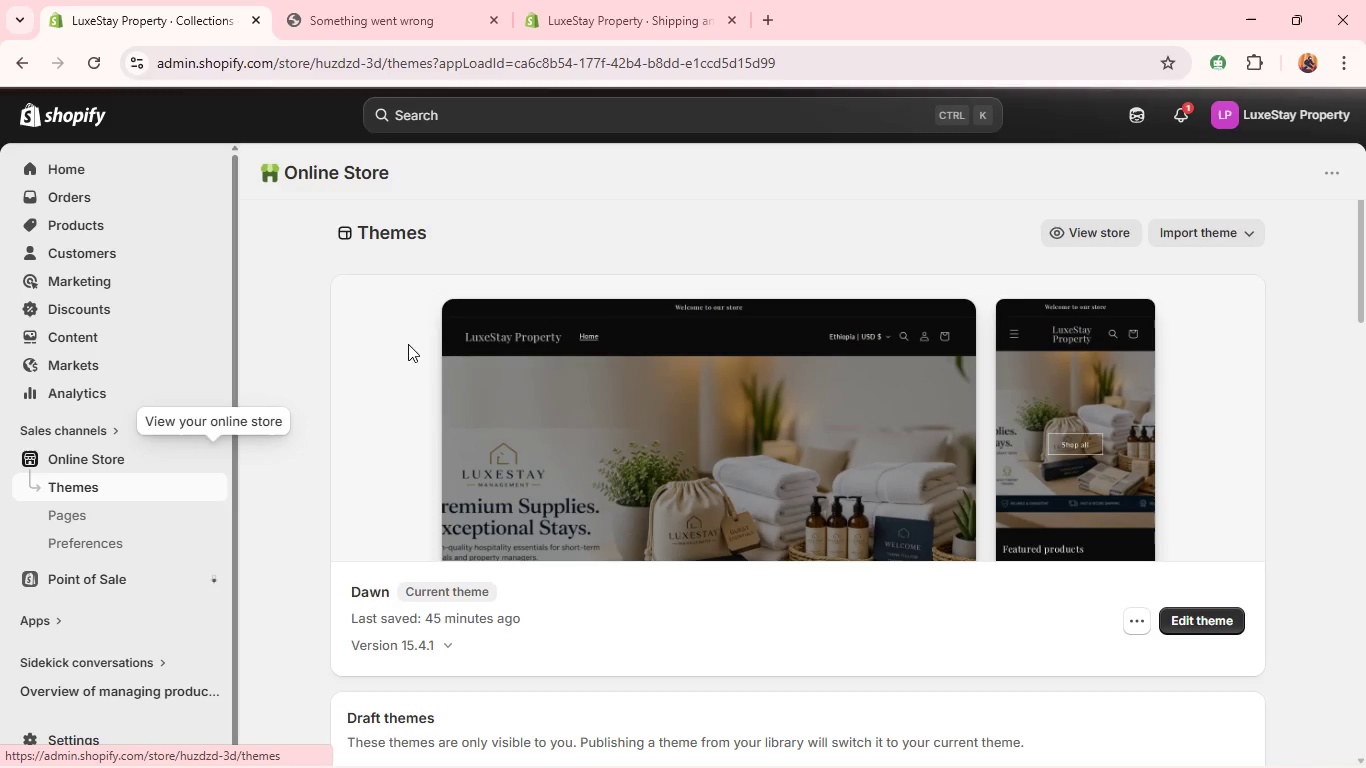 
left_click([658, 457])
 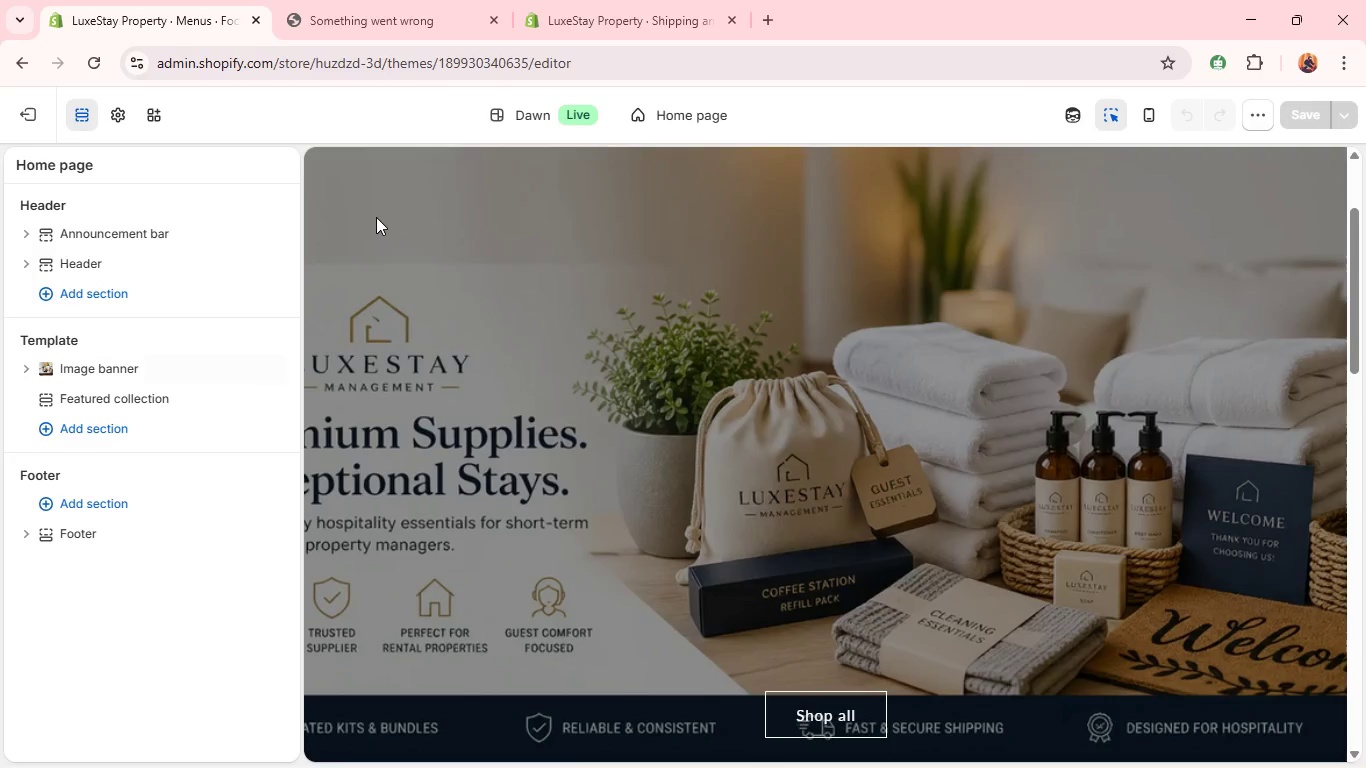 
wait(5.12)
 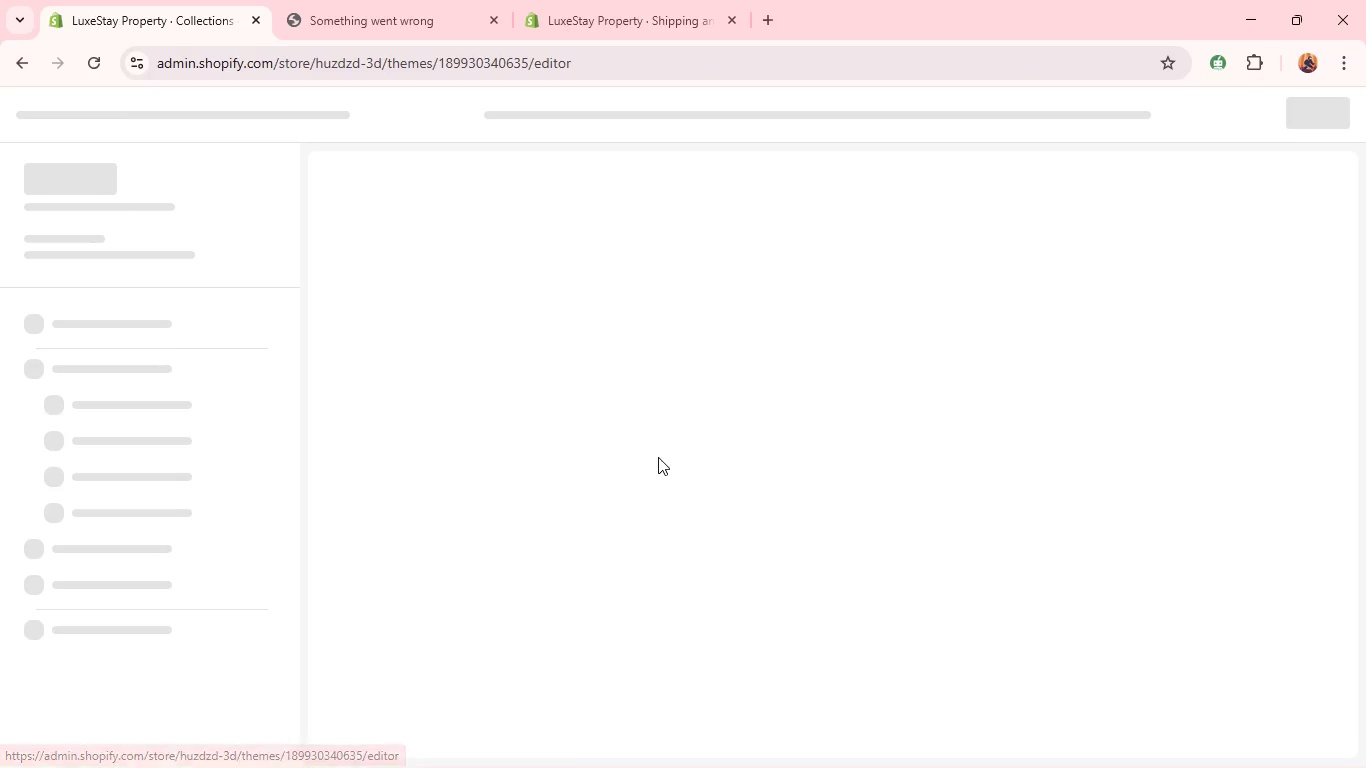 
left_click([120, 110])
 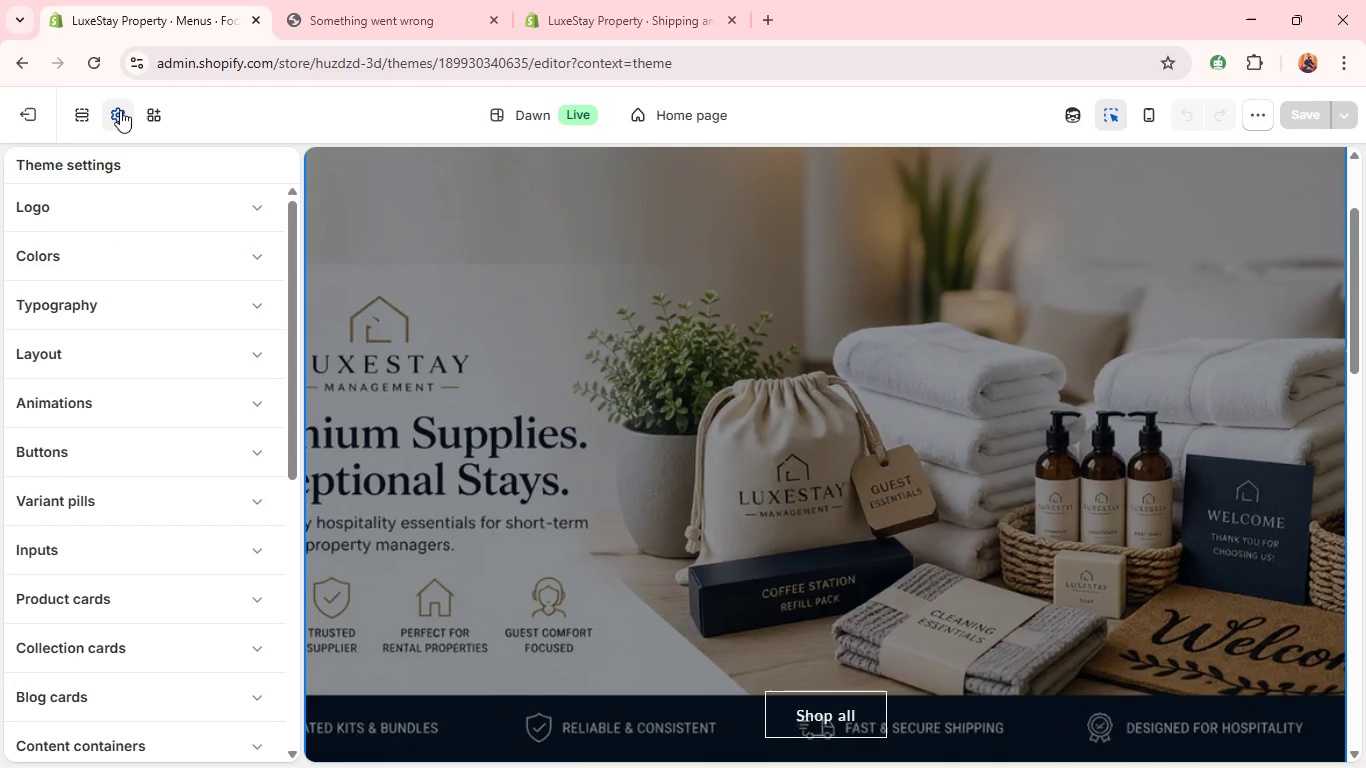 
wait(10.03)
 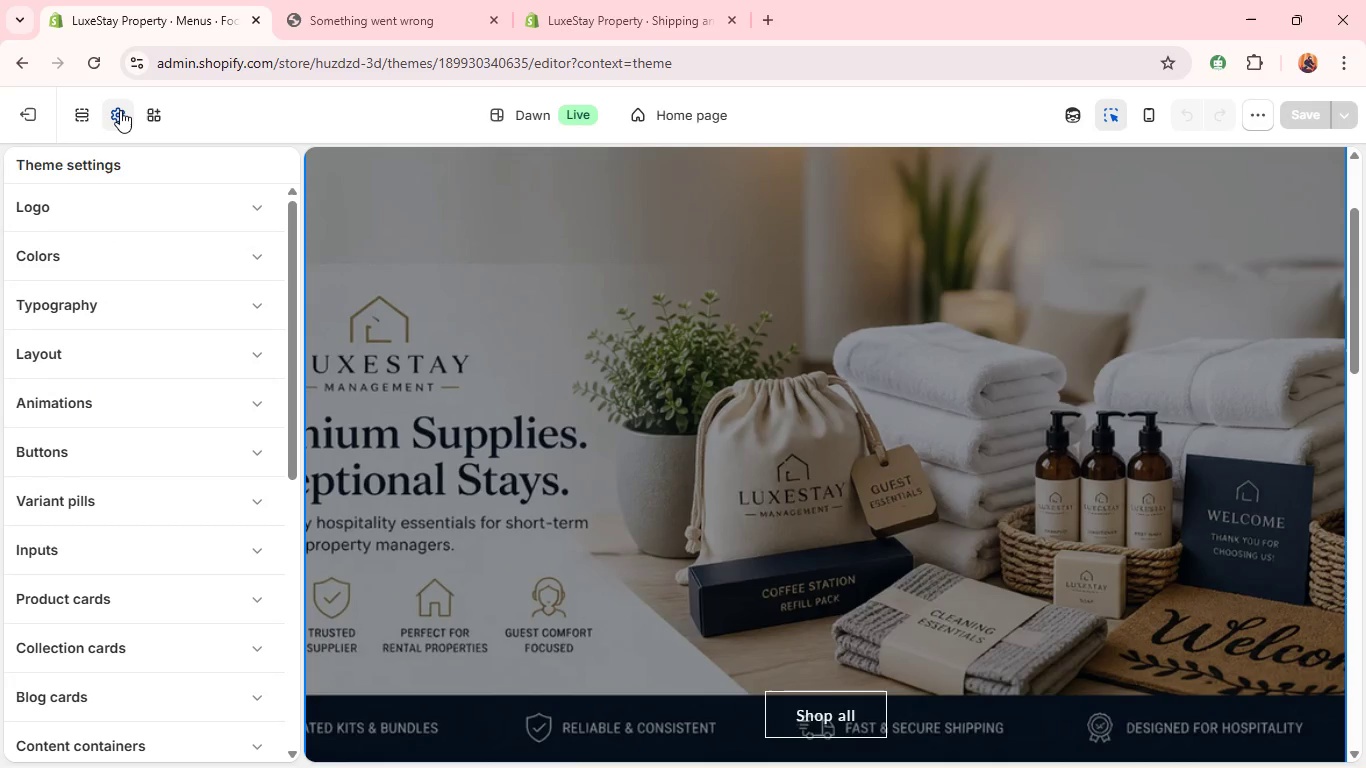 
left_click([125, 257])
 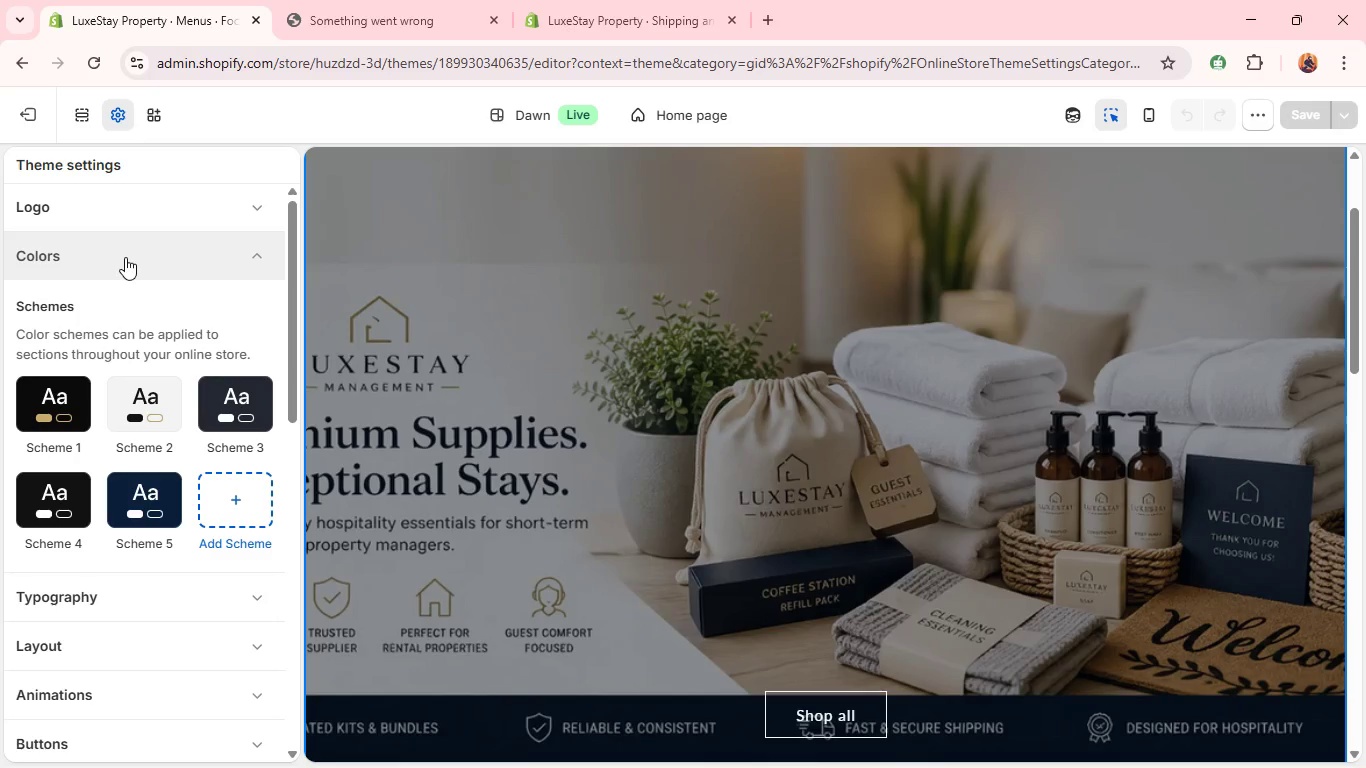 
key(Alt+Tab)
 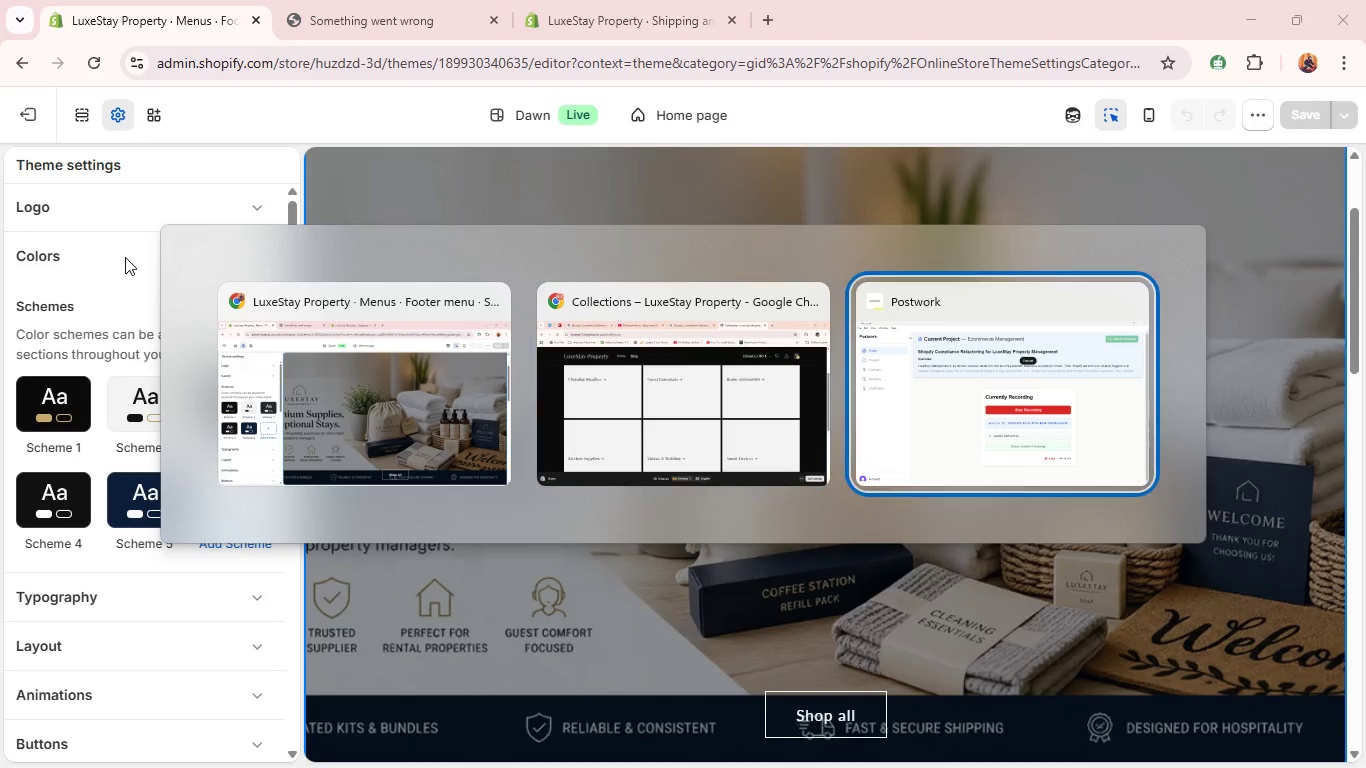 
key(Alt+Tab)